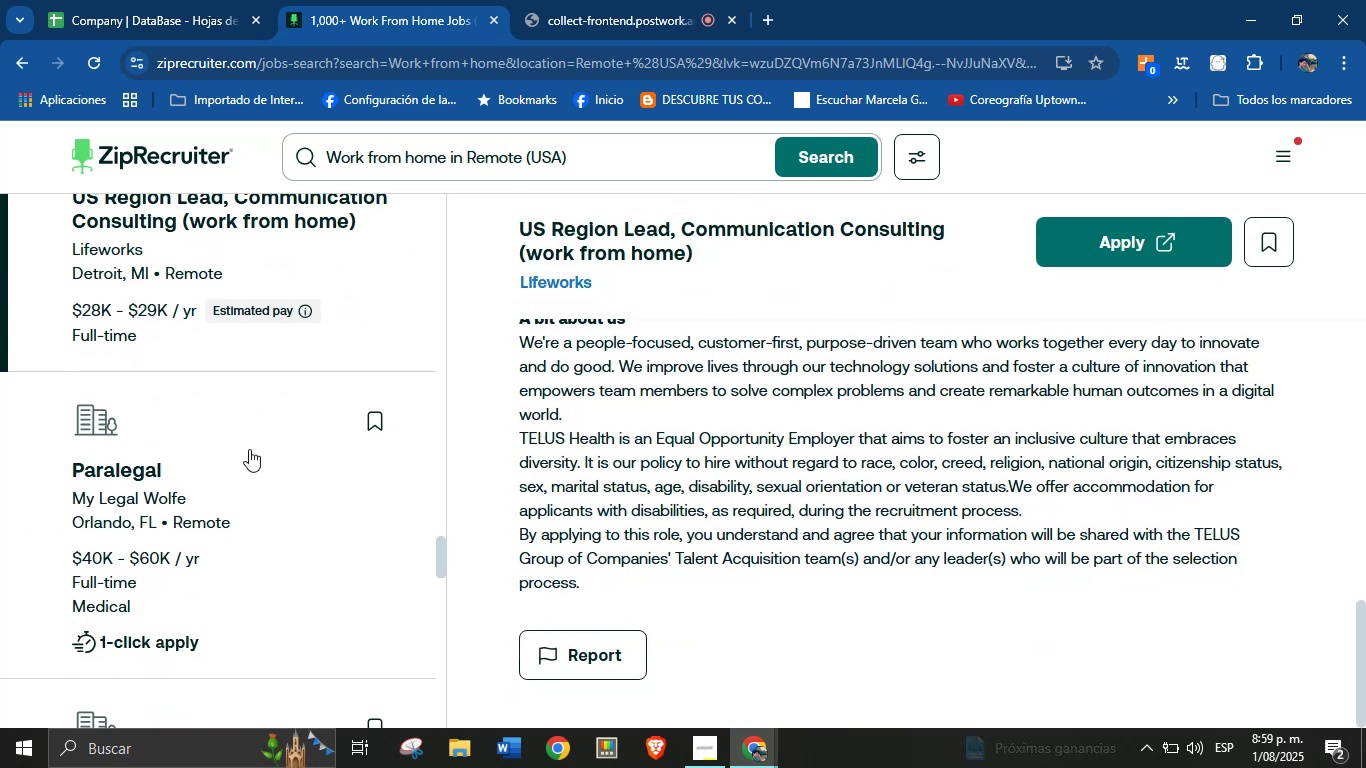 
left_click([173, 442])
 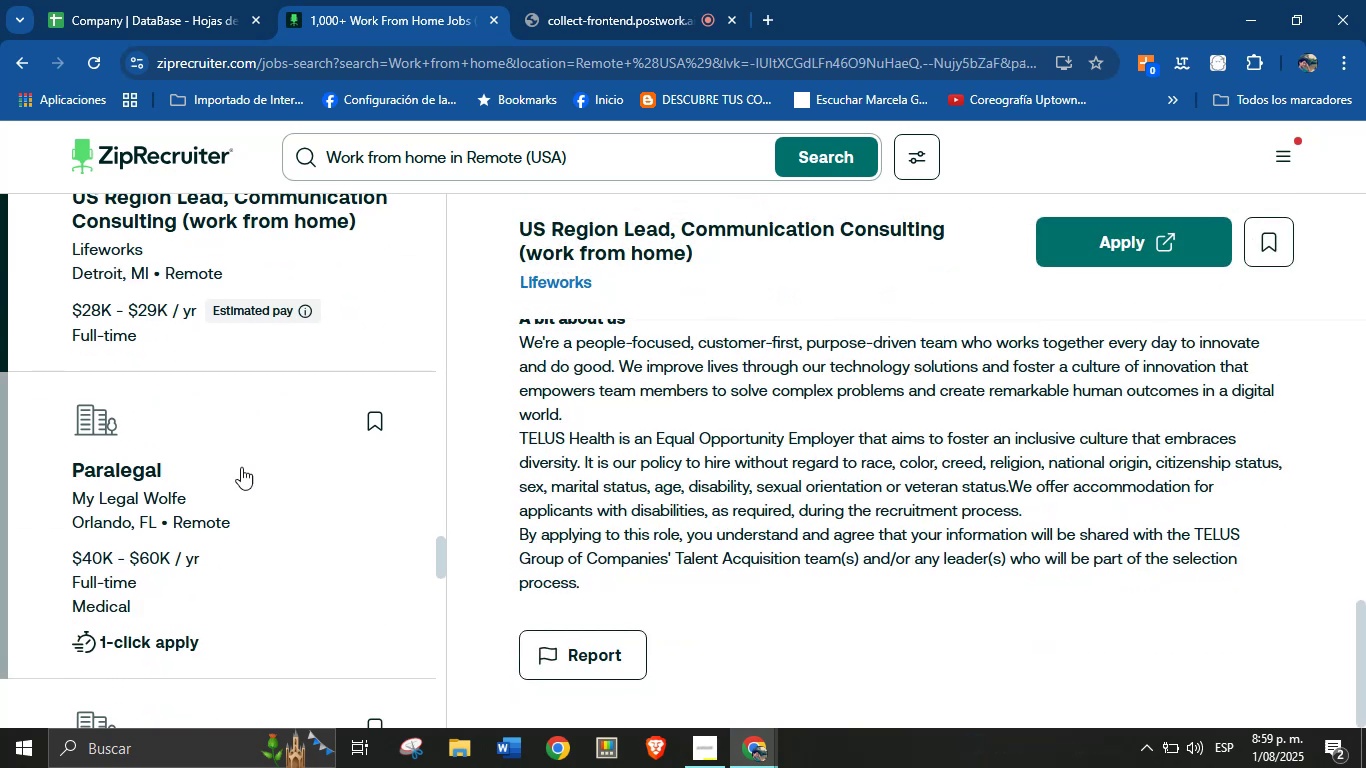 
scroll: coordinate [782, 460], scroll_direction: down, amount: 118.0
 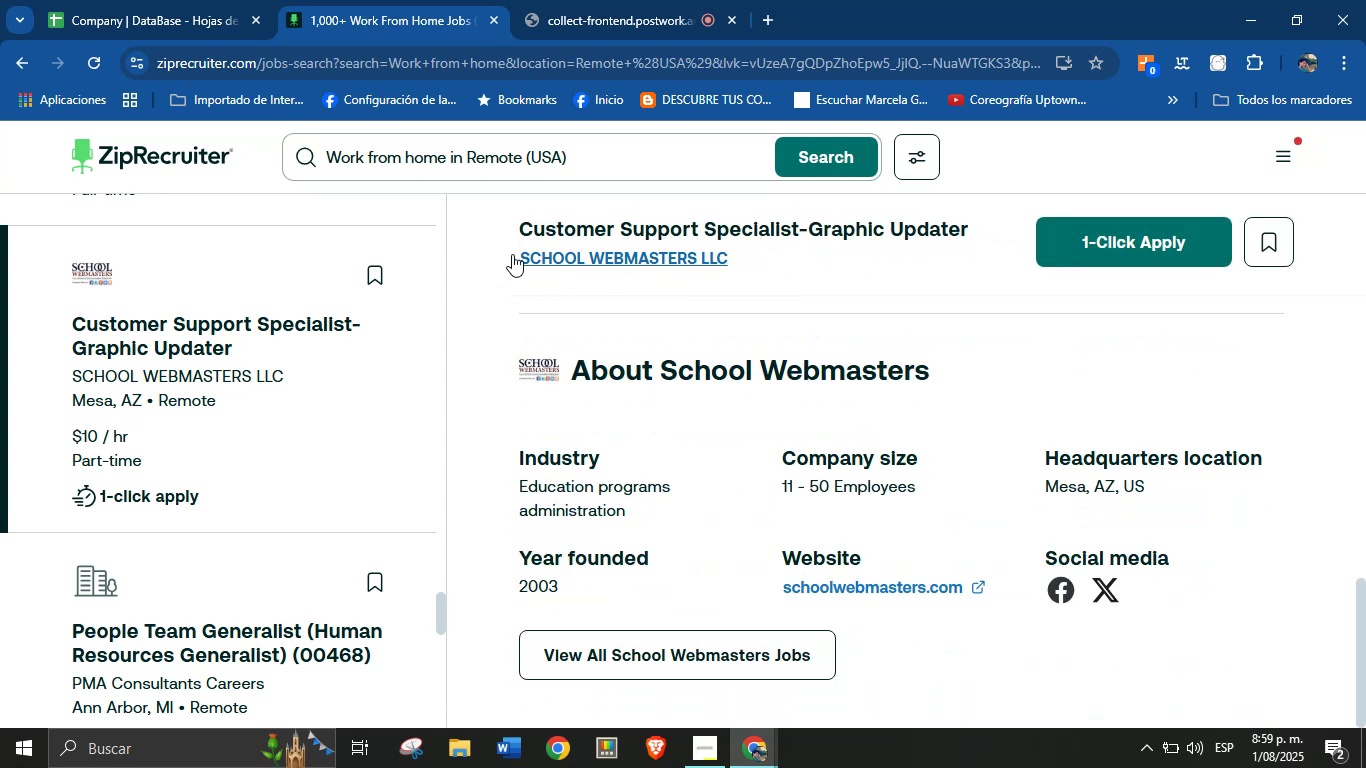 
left_click_drag(start_coordinate=[498, 251], to_coordinate=[745, 273])
 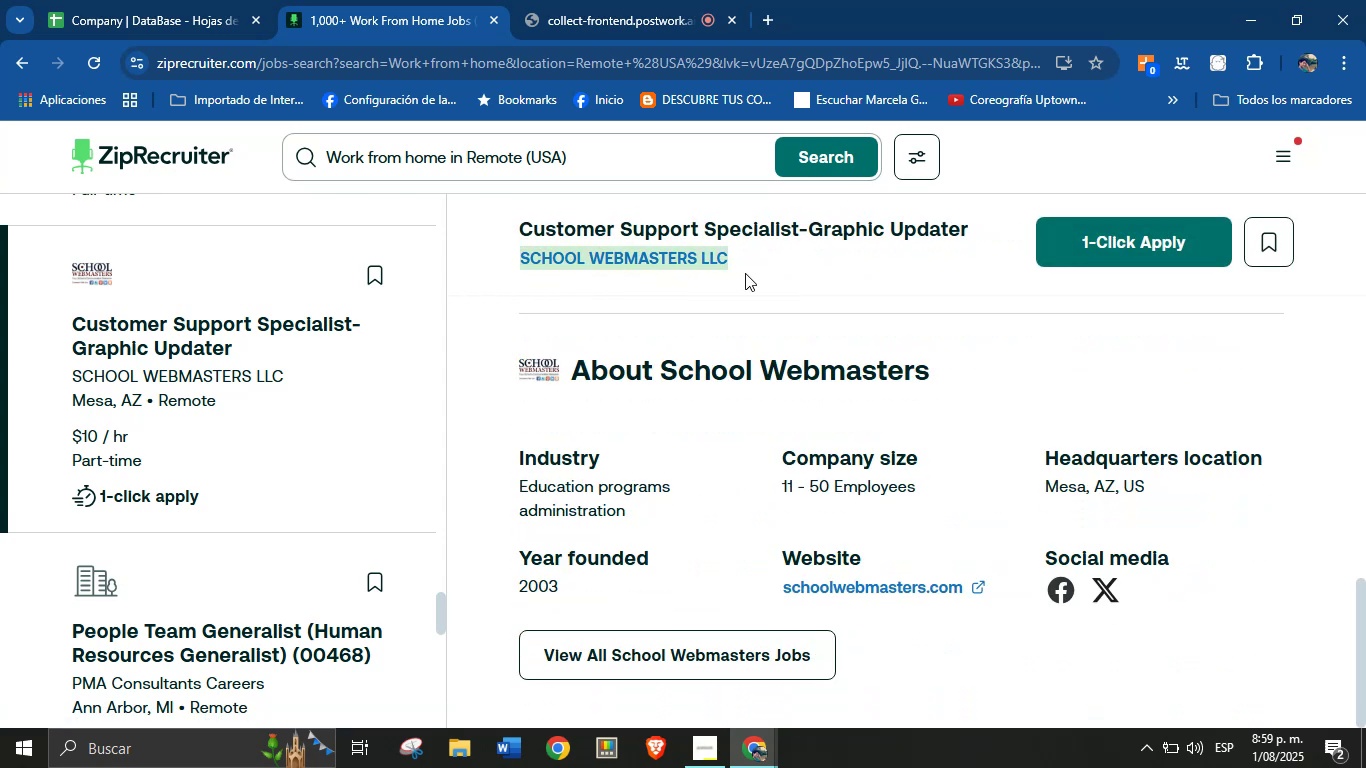 
key(Control+C)
 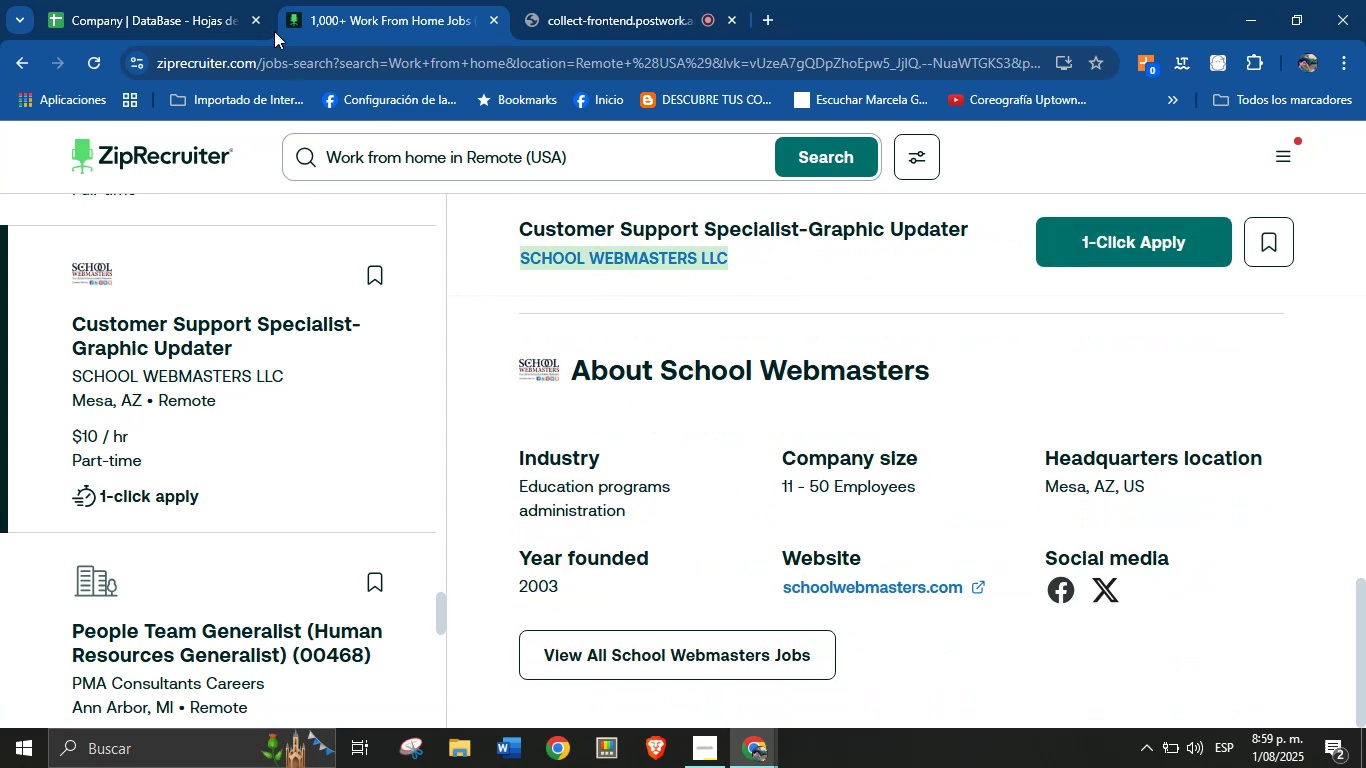 
left_click([190, 0])
 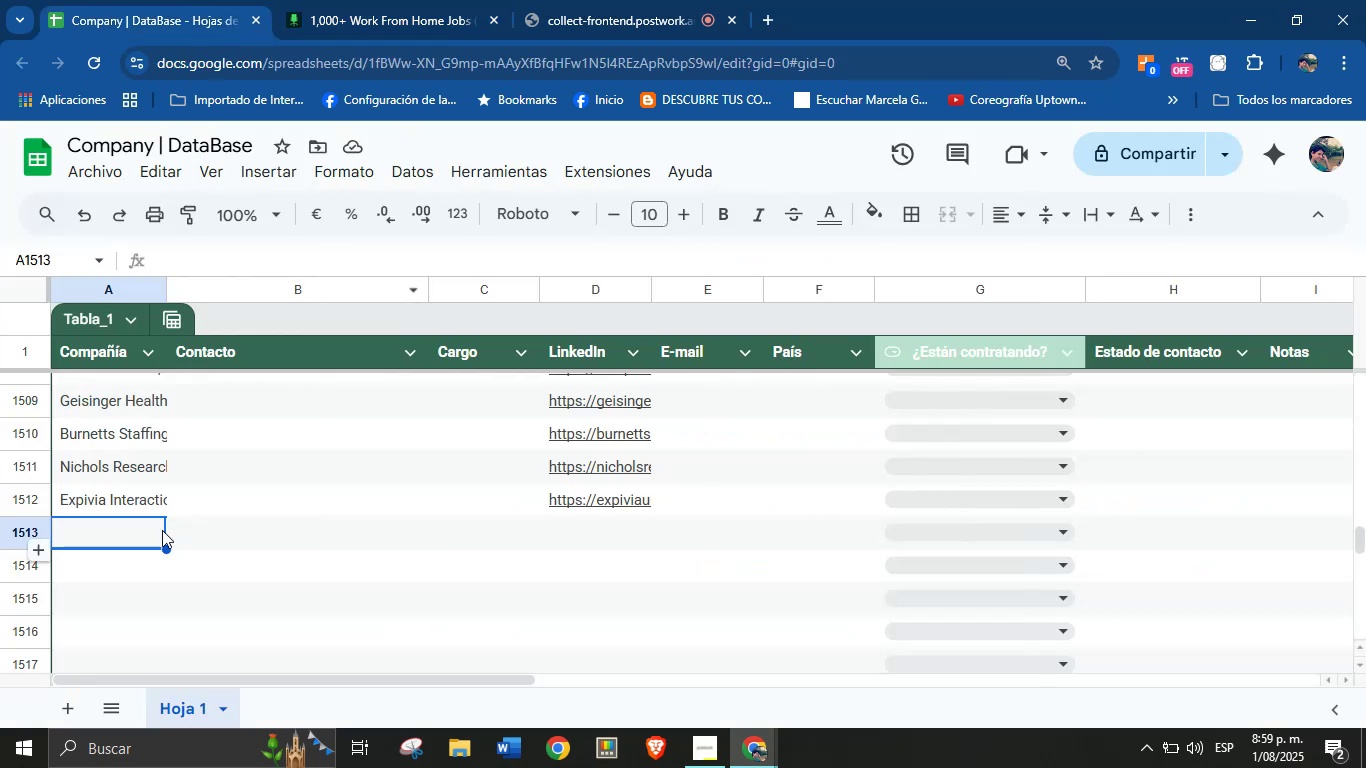 
key(Control+V)
 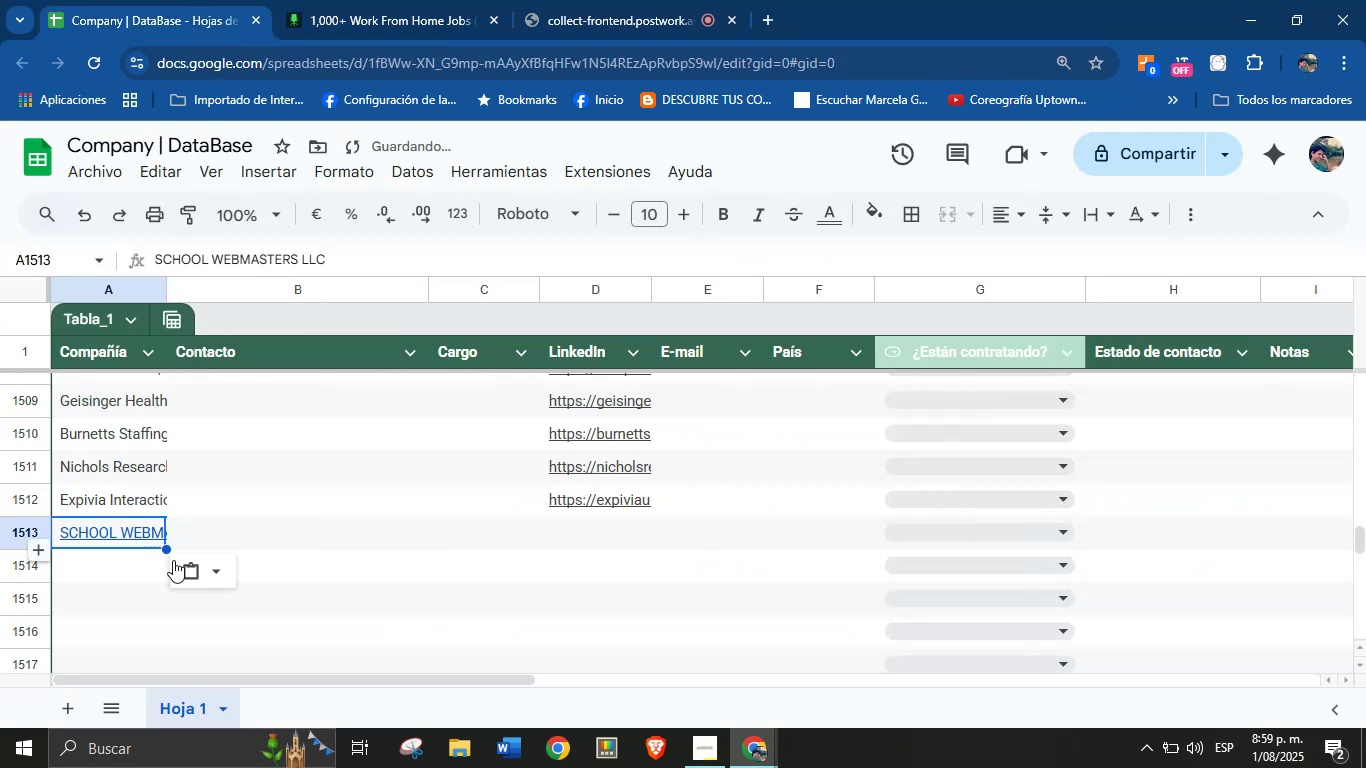 
left_click([212, 574])
 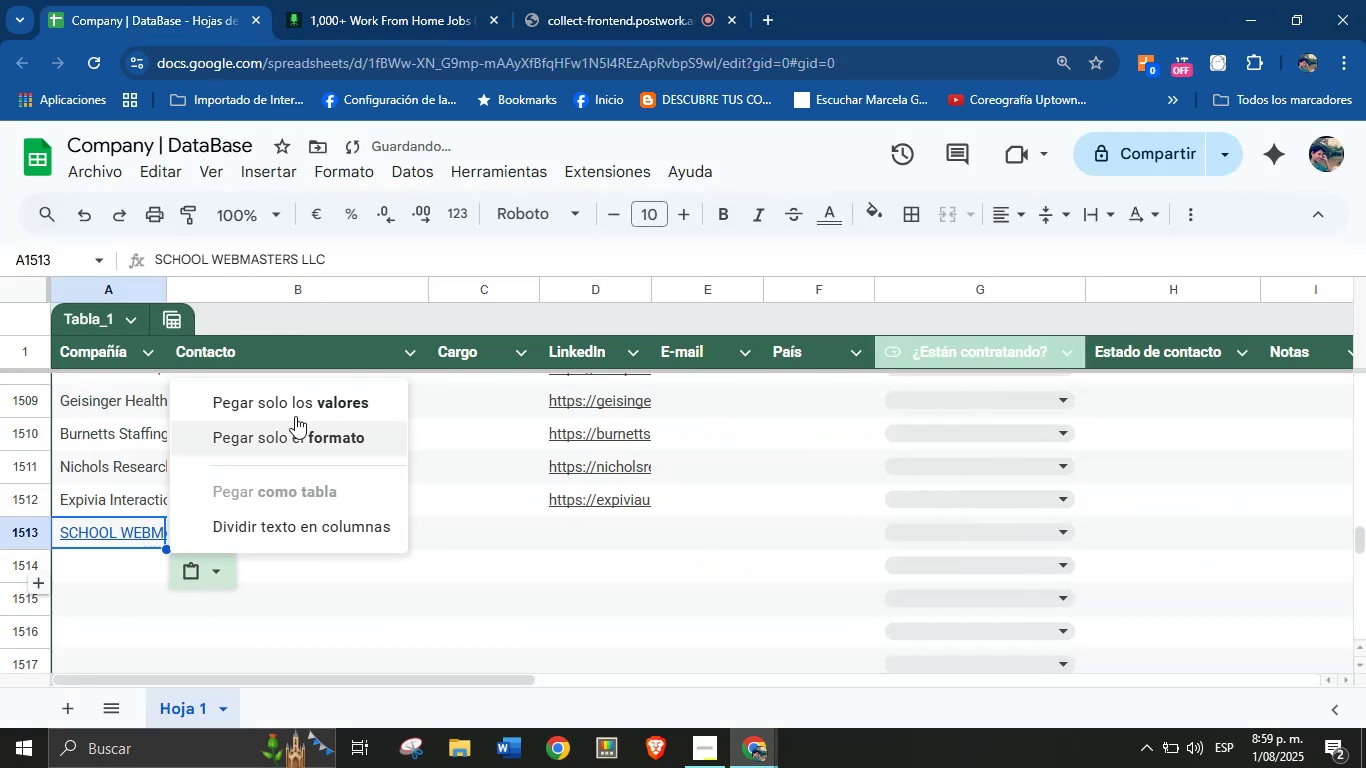 
left_click([301, 404])
 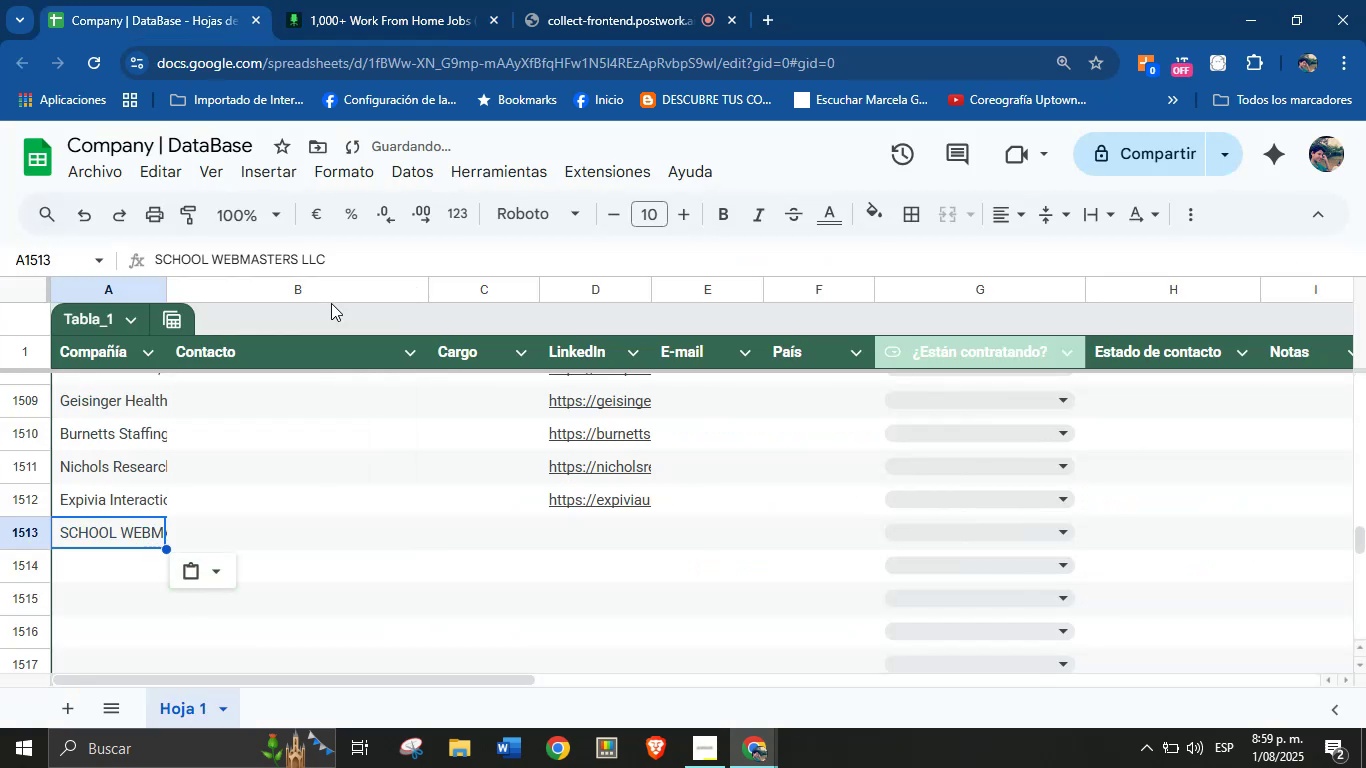 
left_click([365, 0])
 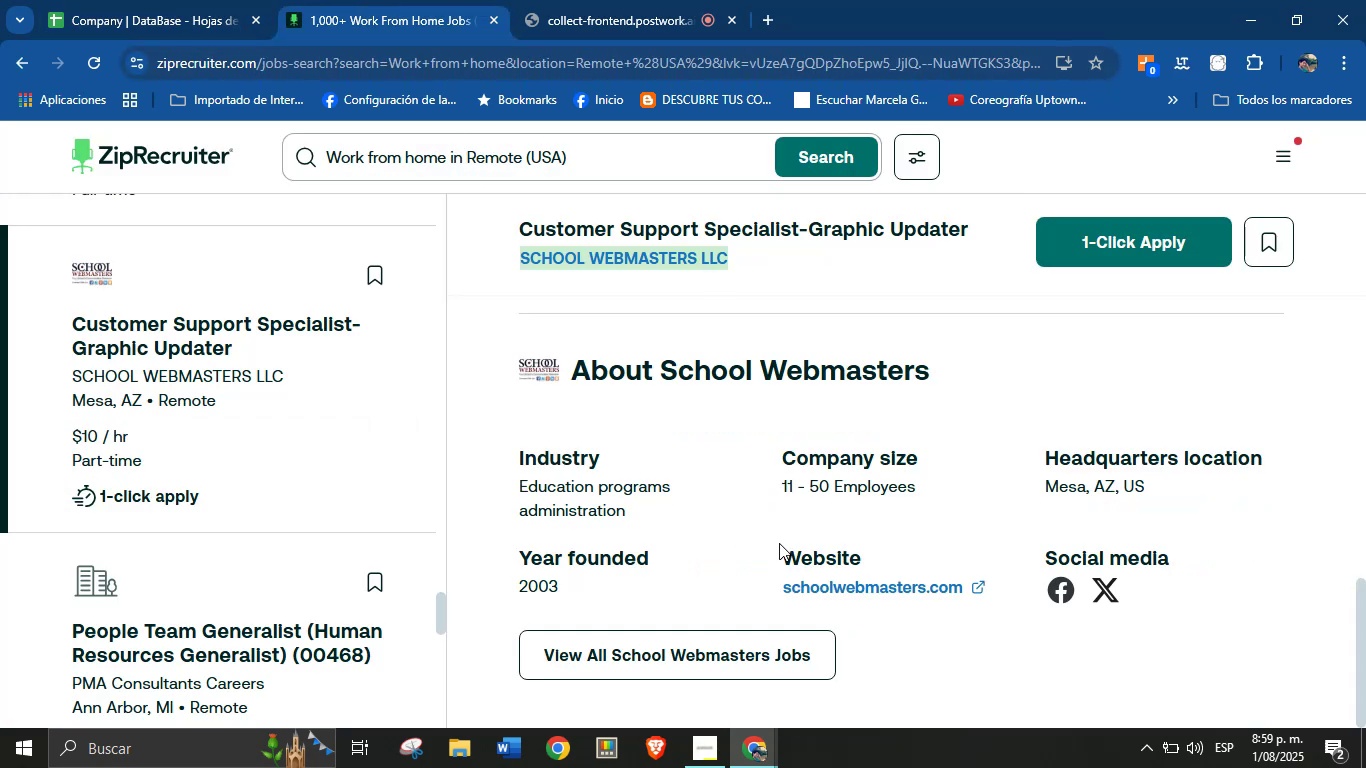 
right_click([829, 588])
 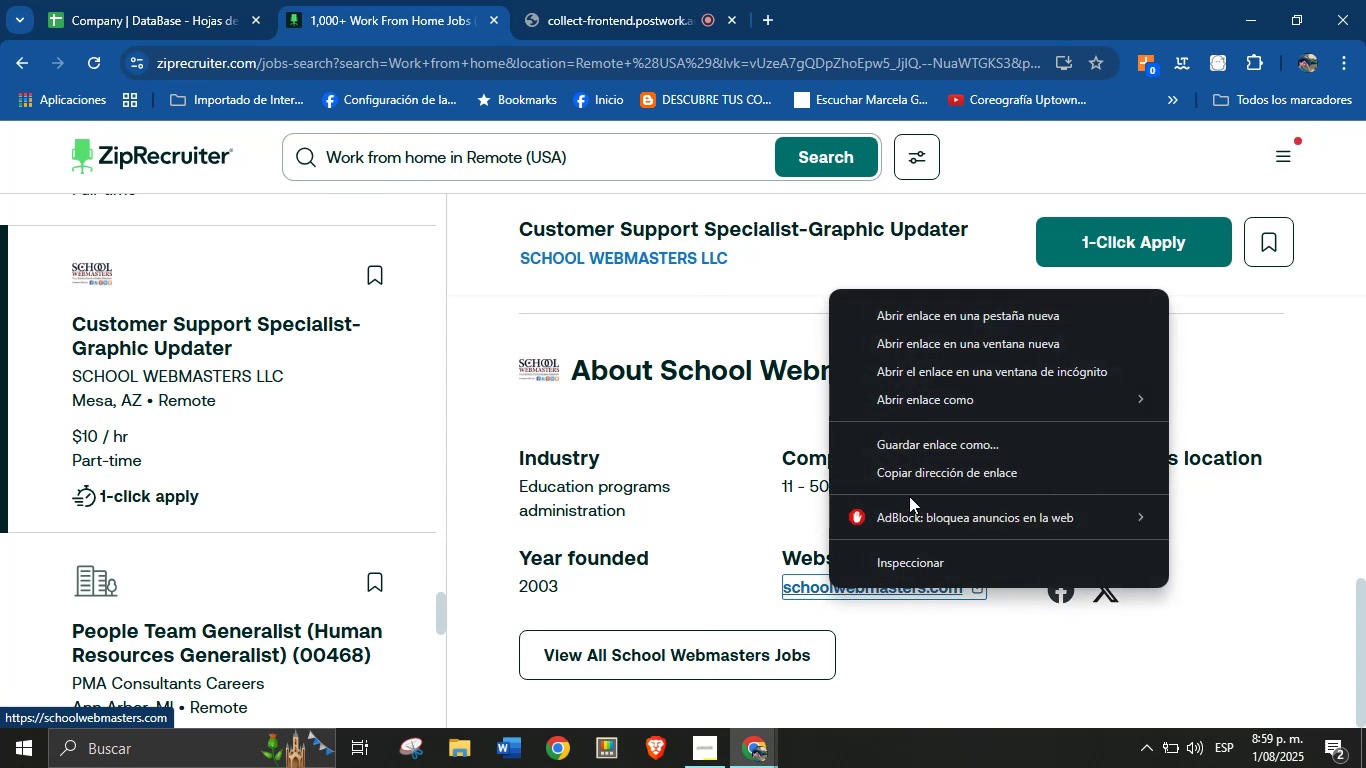 
left_click([919, 480])
 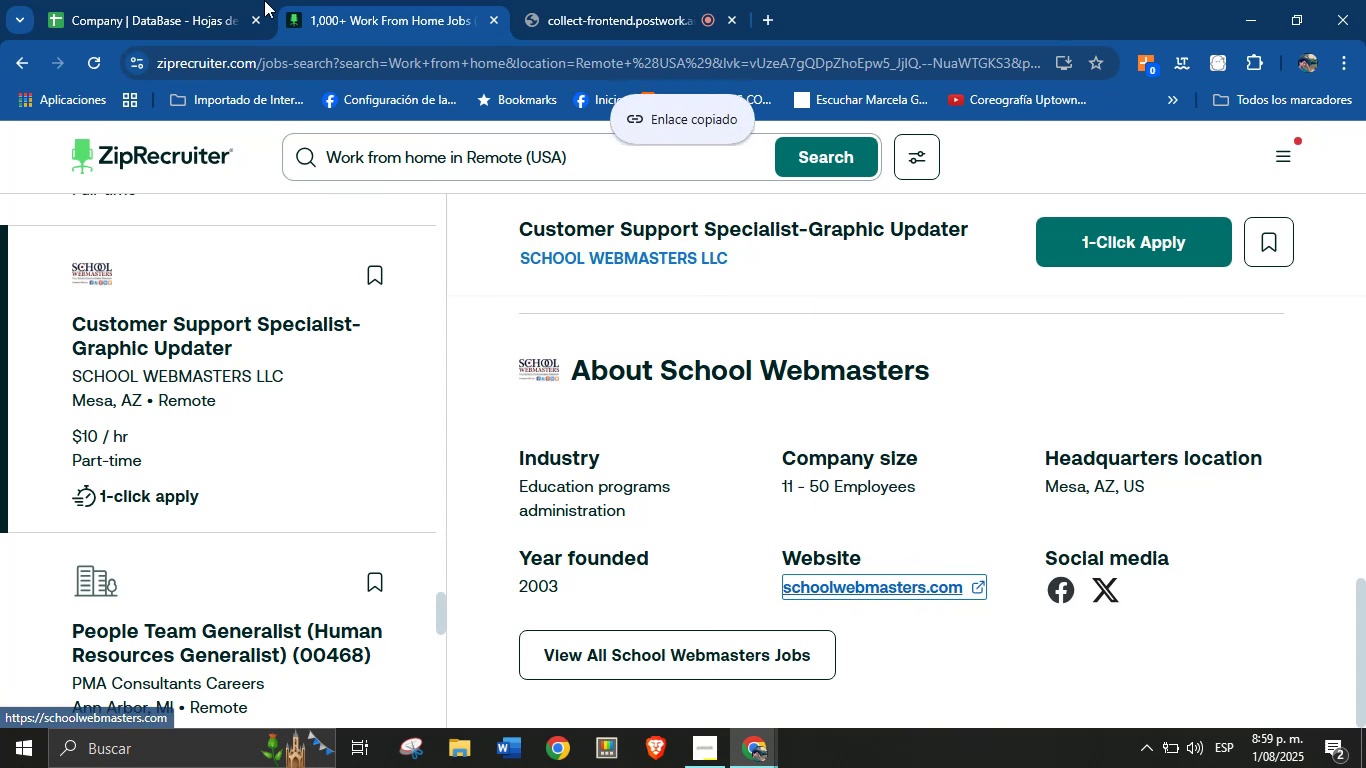 
left_click([230, 0])
 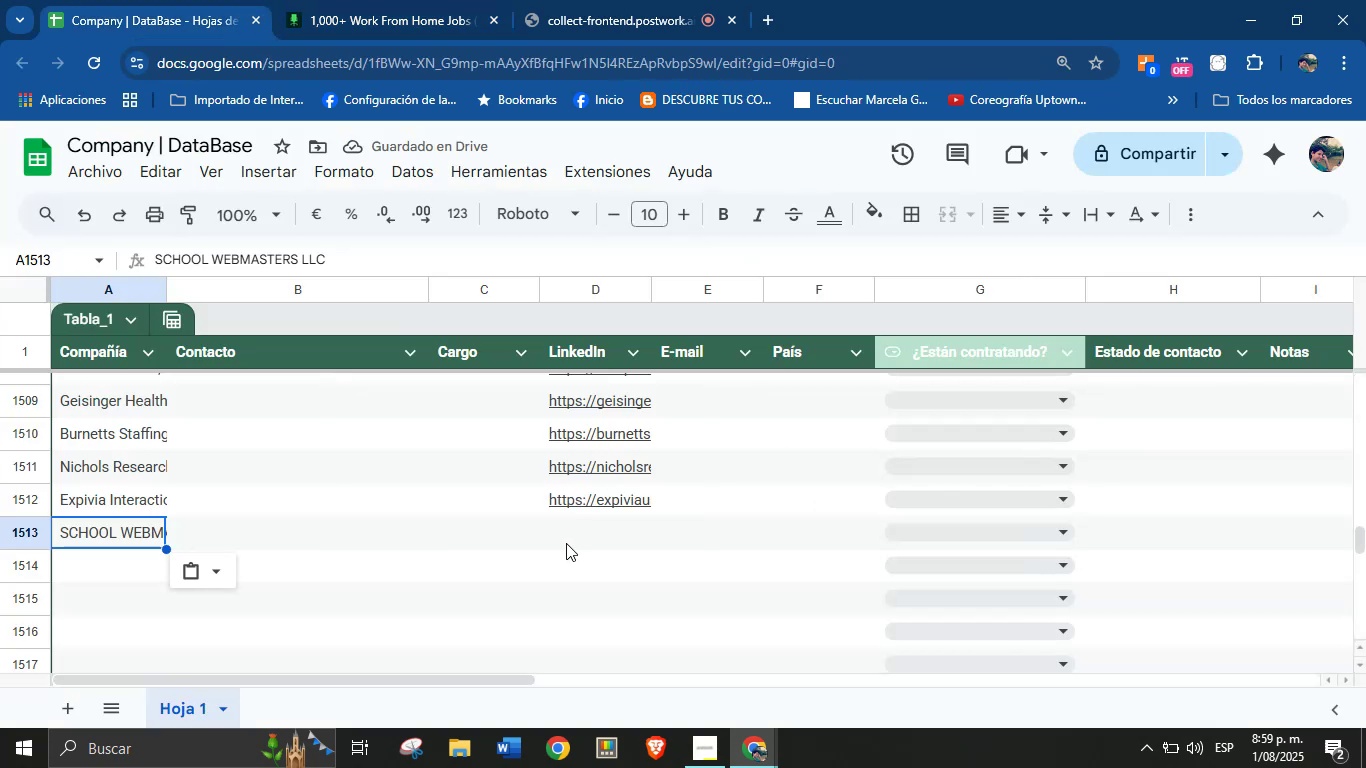 
key(Control+V)
 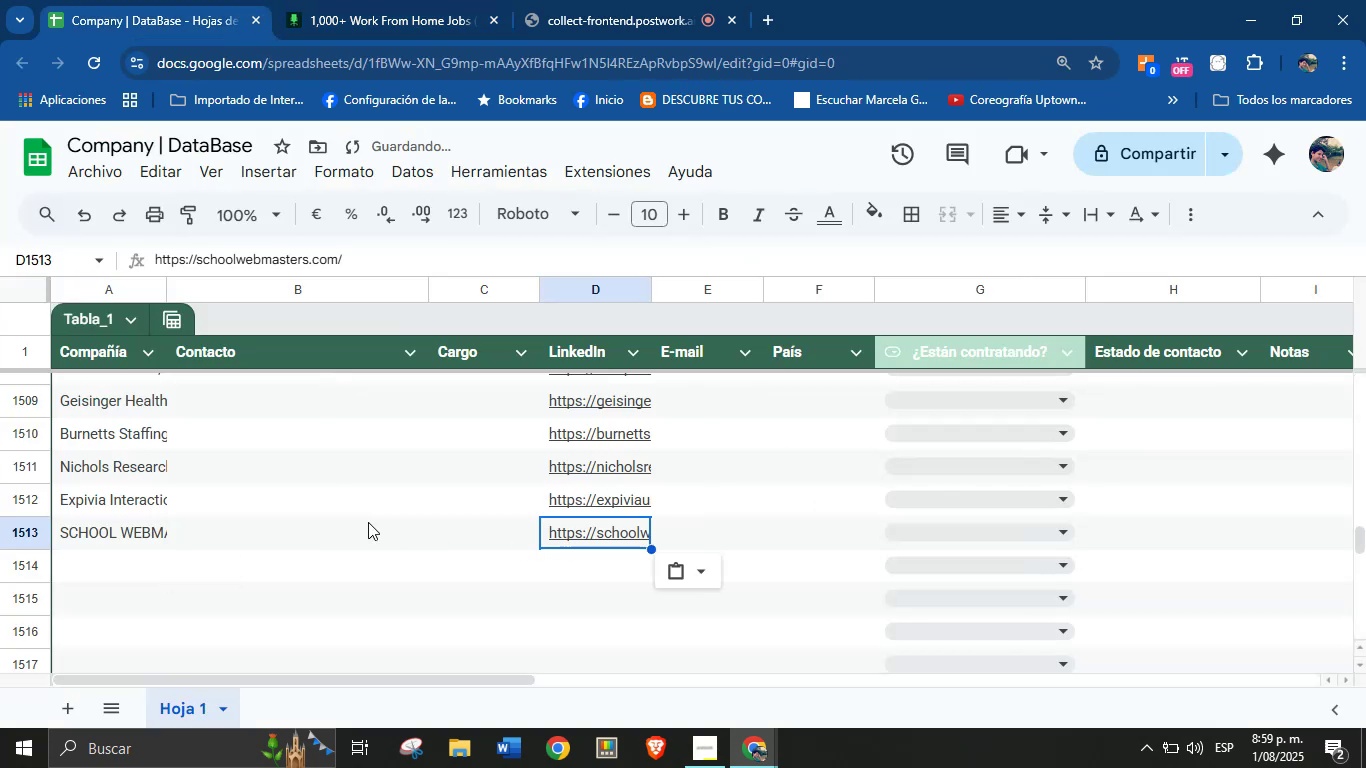 
scroll: coordinate [257, 519], scroll_direction: down, amount: 1.0
 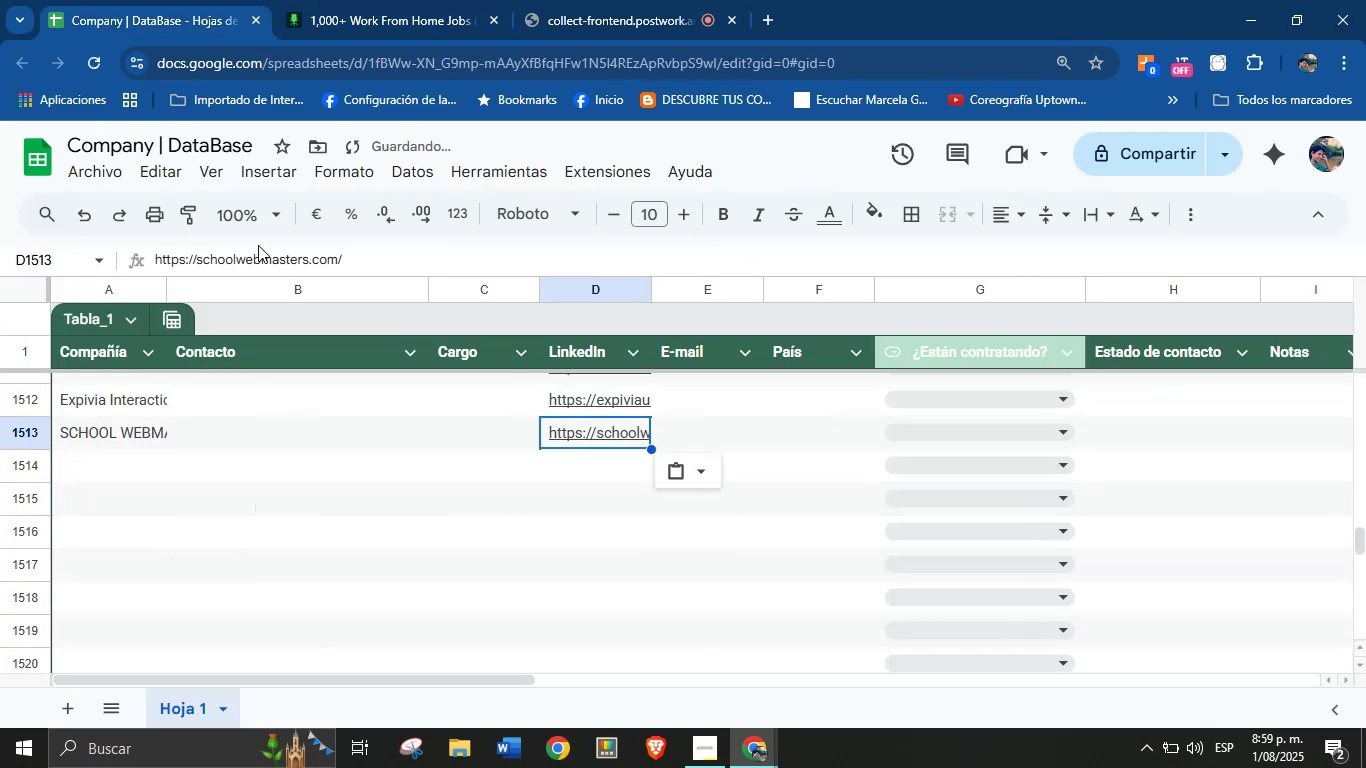 
left_click([359, 0])
 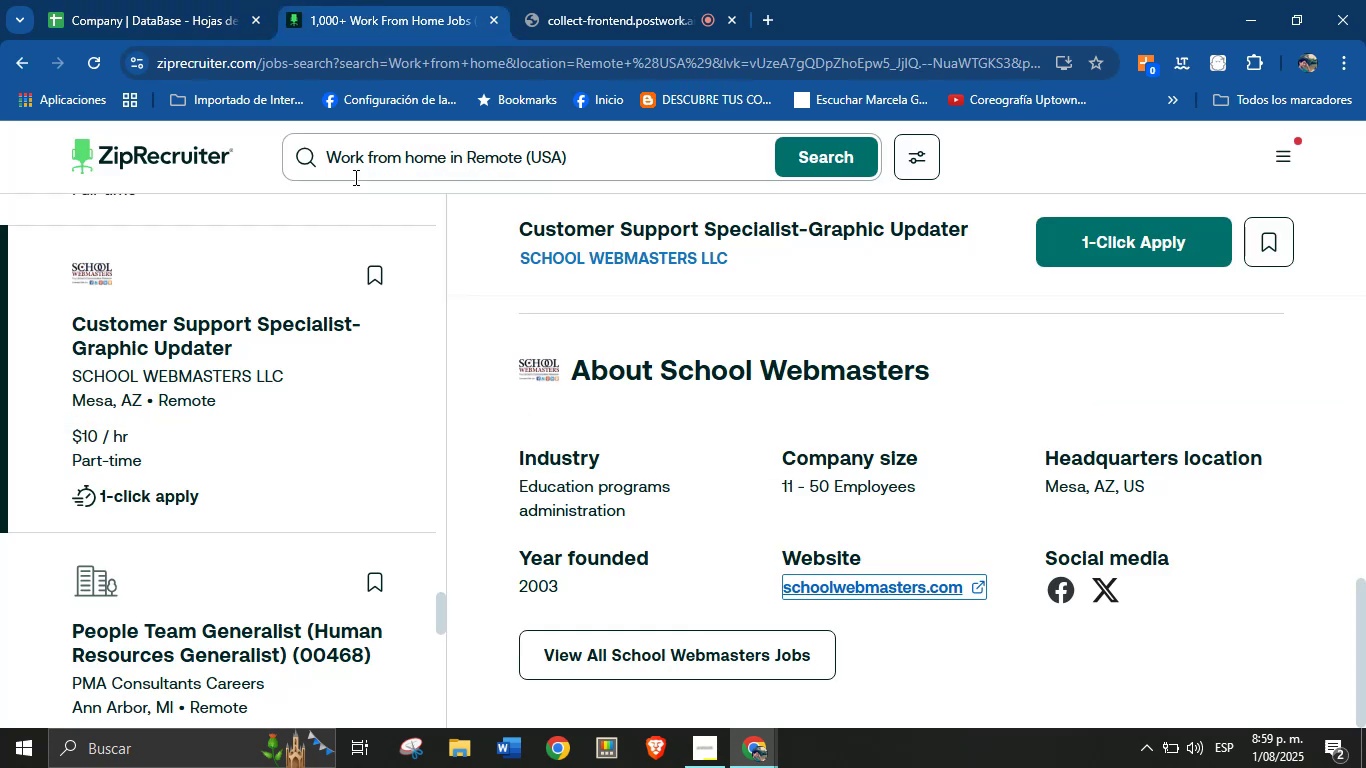 
scroll: coordinate [38, 471], scroll_direction: down, amount: 66.0
 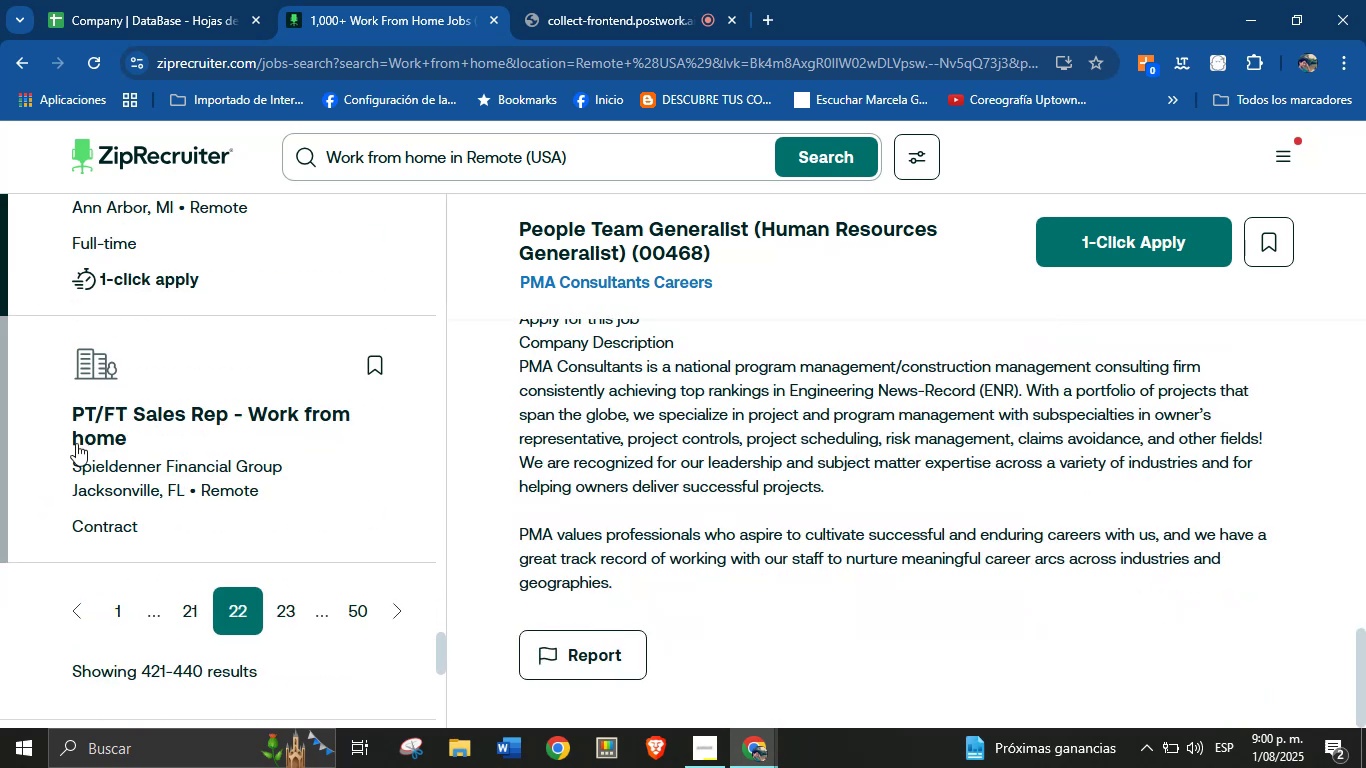 
left_click([158, 340])
 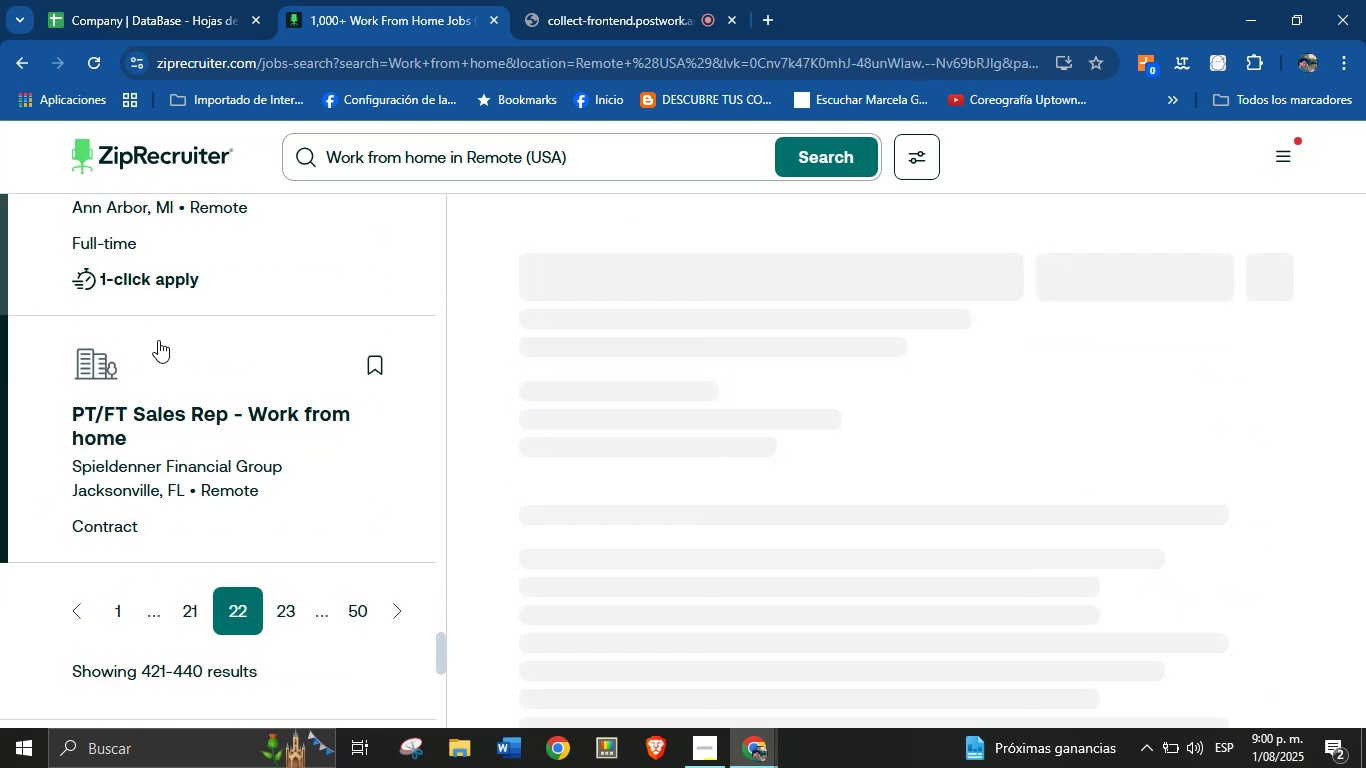 
scroll: coordinate [284, 389], scroll_direction: down, amount: 70.0
 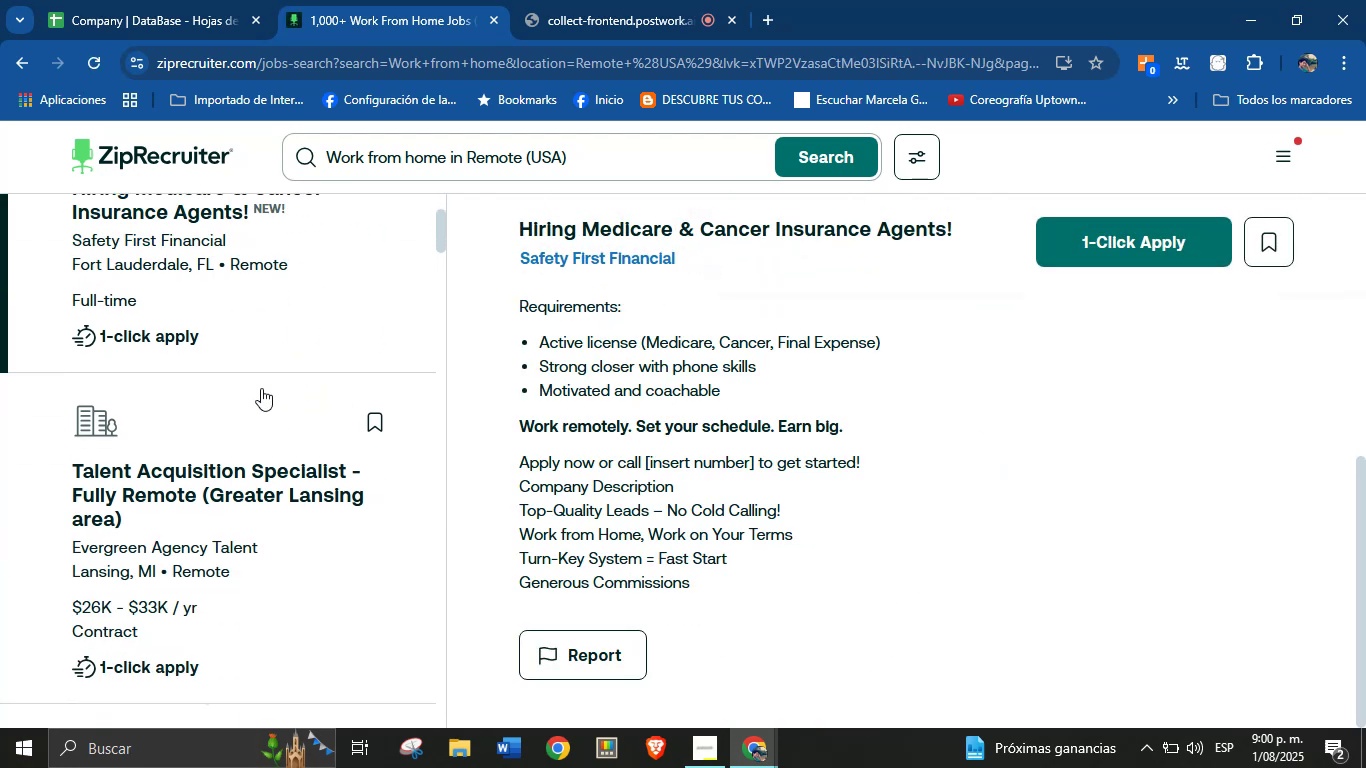 
left_click([200, 401])
 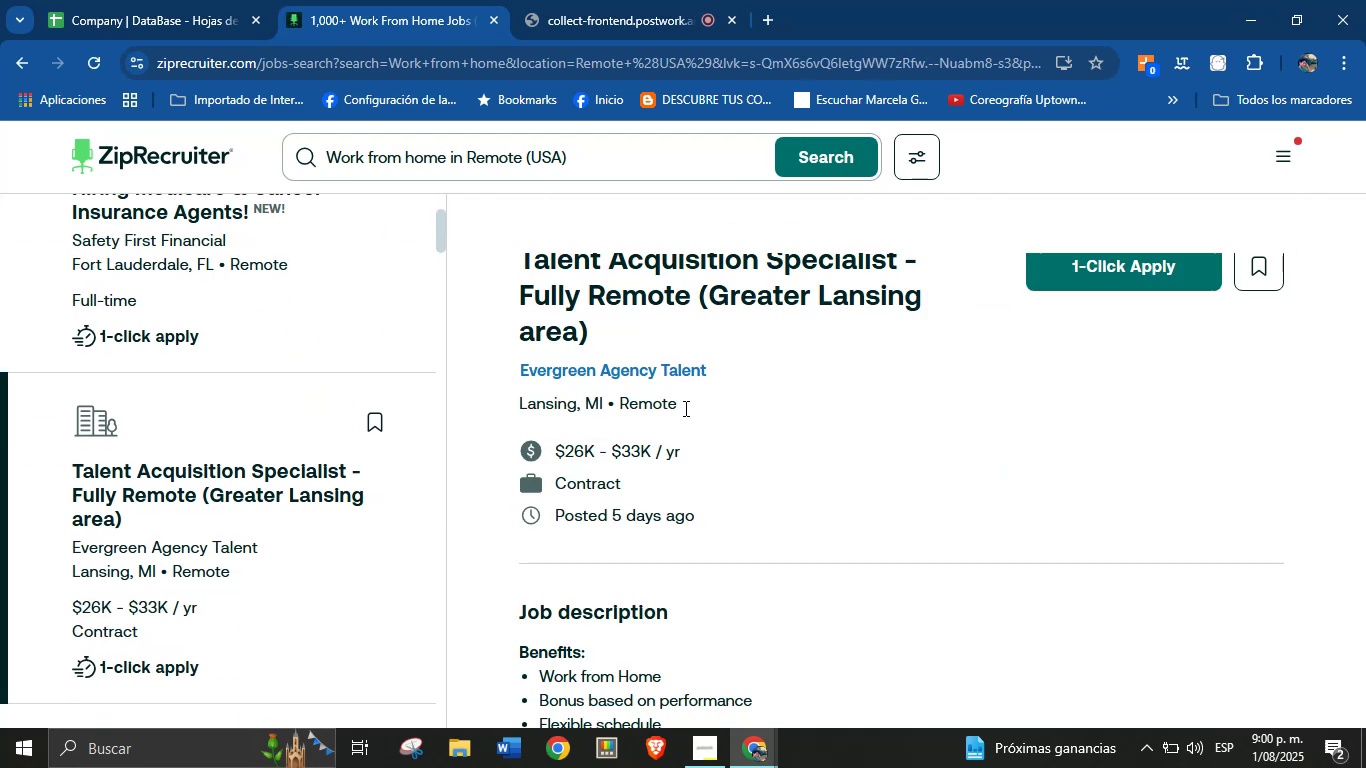 
scroll: coordinate [251, 417], scroll_direction: down, amount: 68.0
 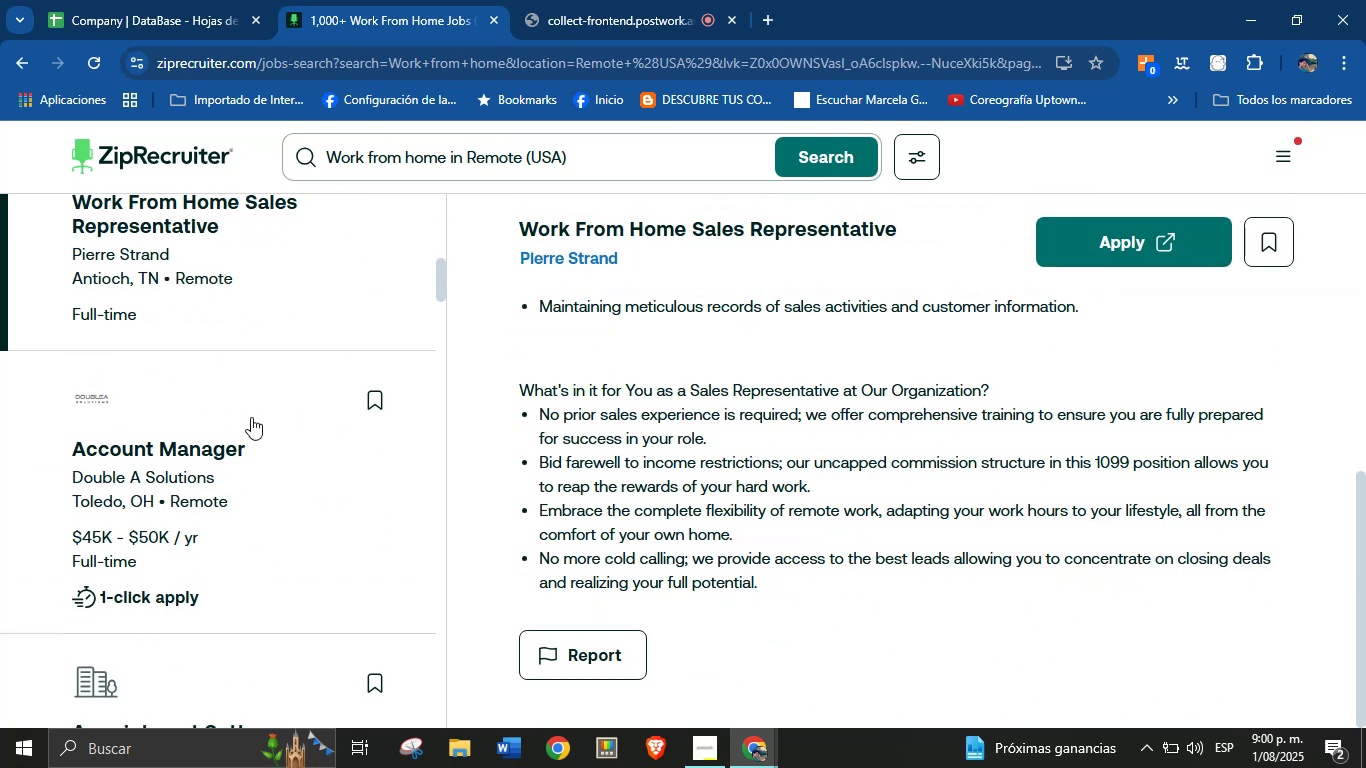 
left_click([167, 397])
 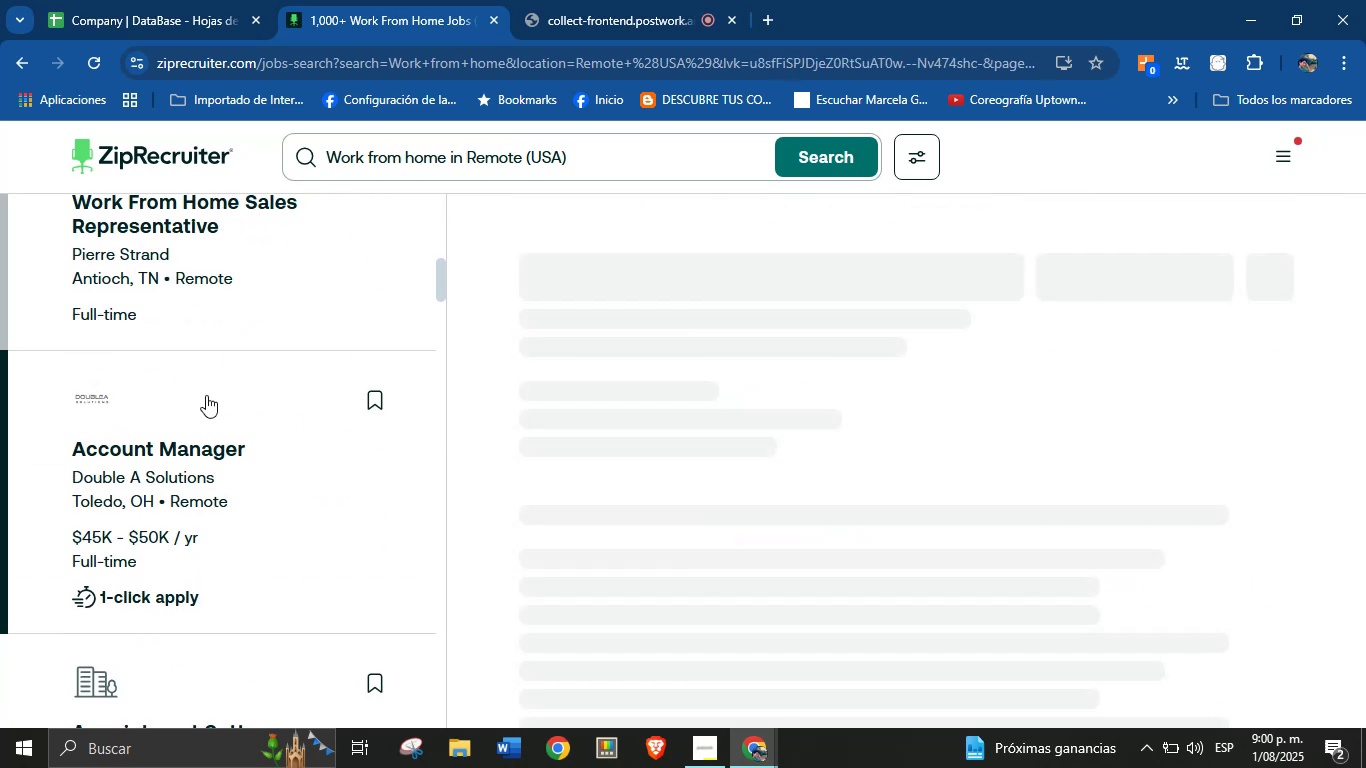 
scroll: coordinate [695, 427], scroll_direction: down, amount: 33.0
 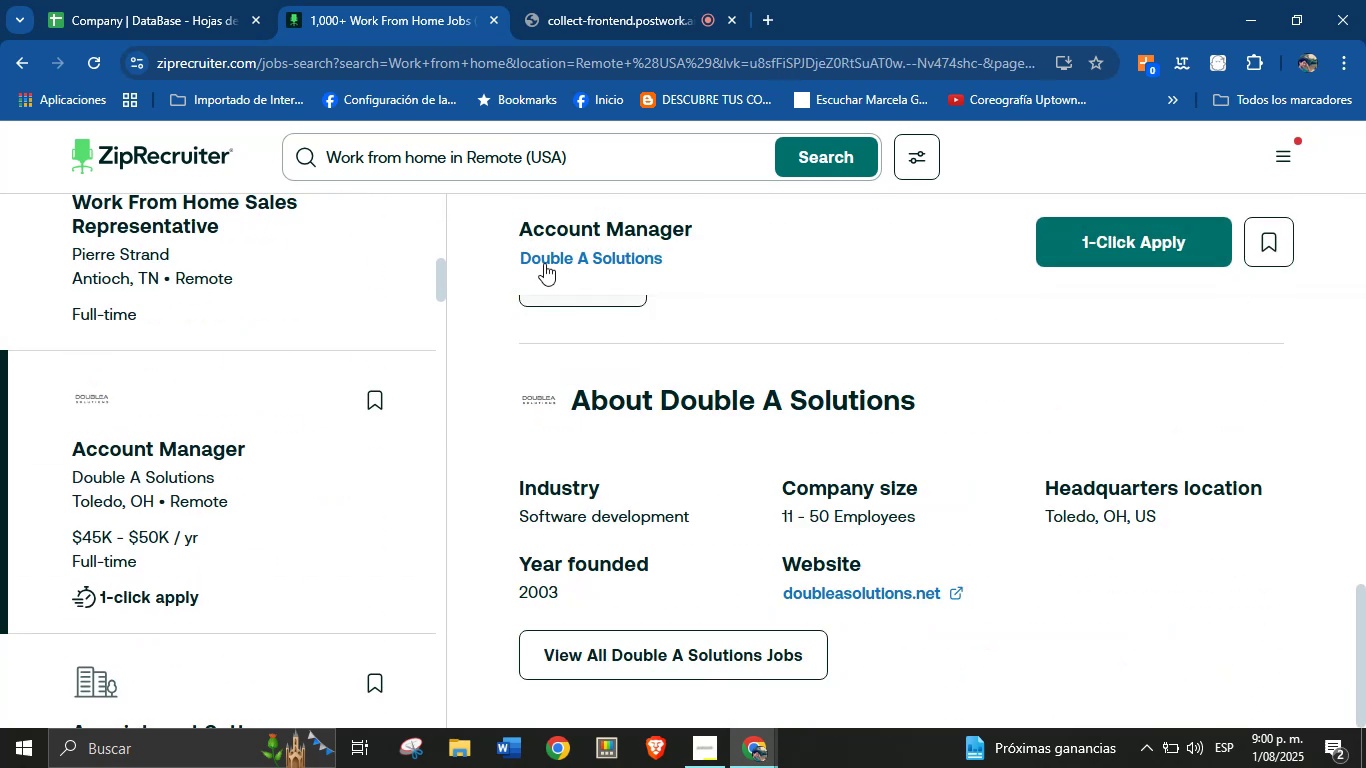 
left_click_drag(start_coordinate=[493, 252], to_coordinate=[683, 270])
 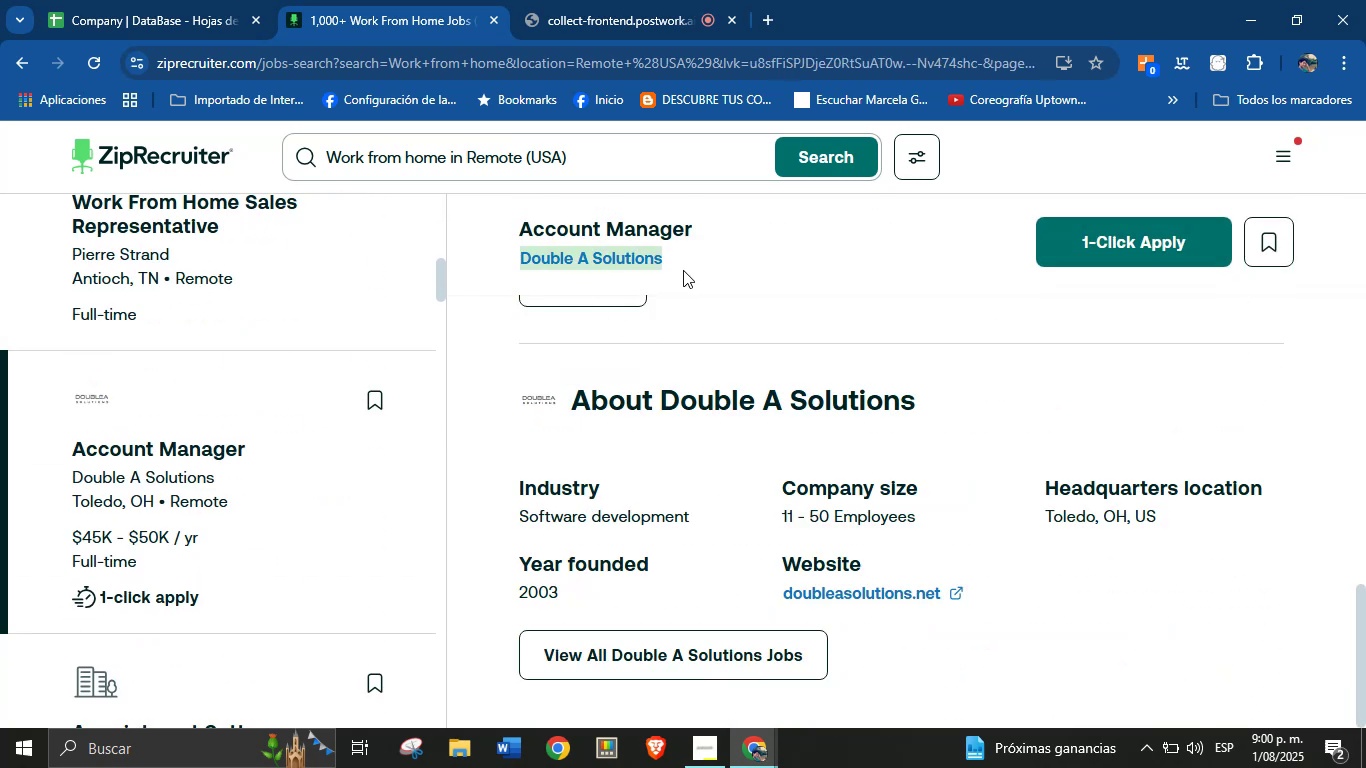 
key(Control+C)
 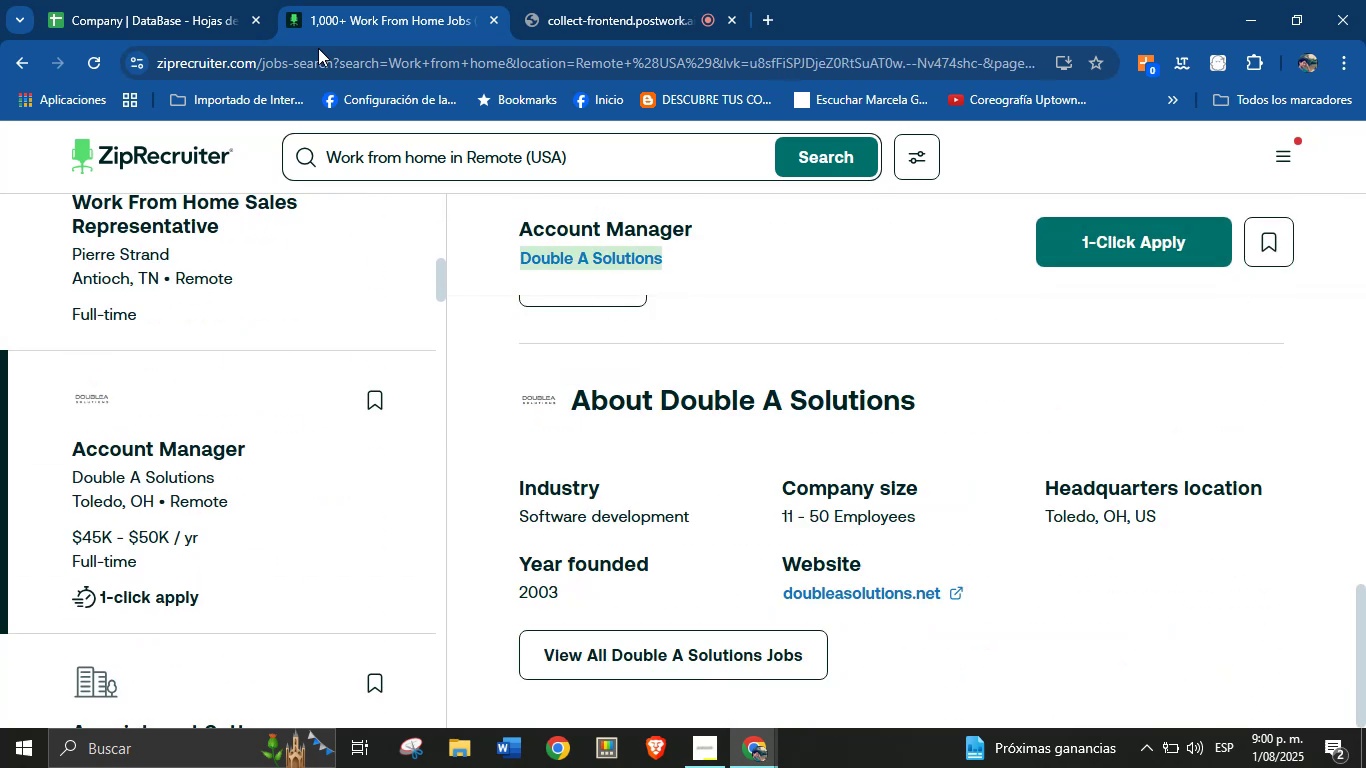 
left_click([243, 0])
 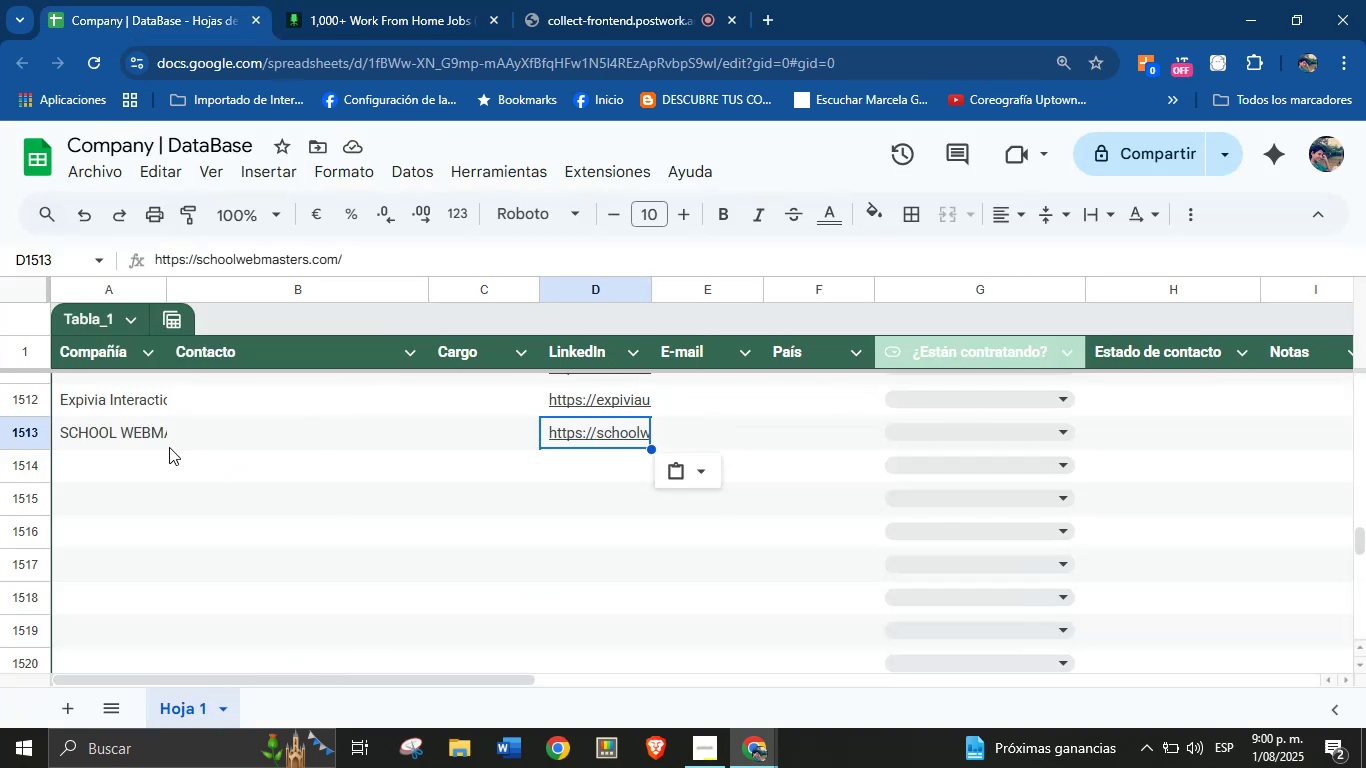 
left_click([129, 470])
 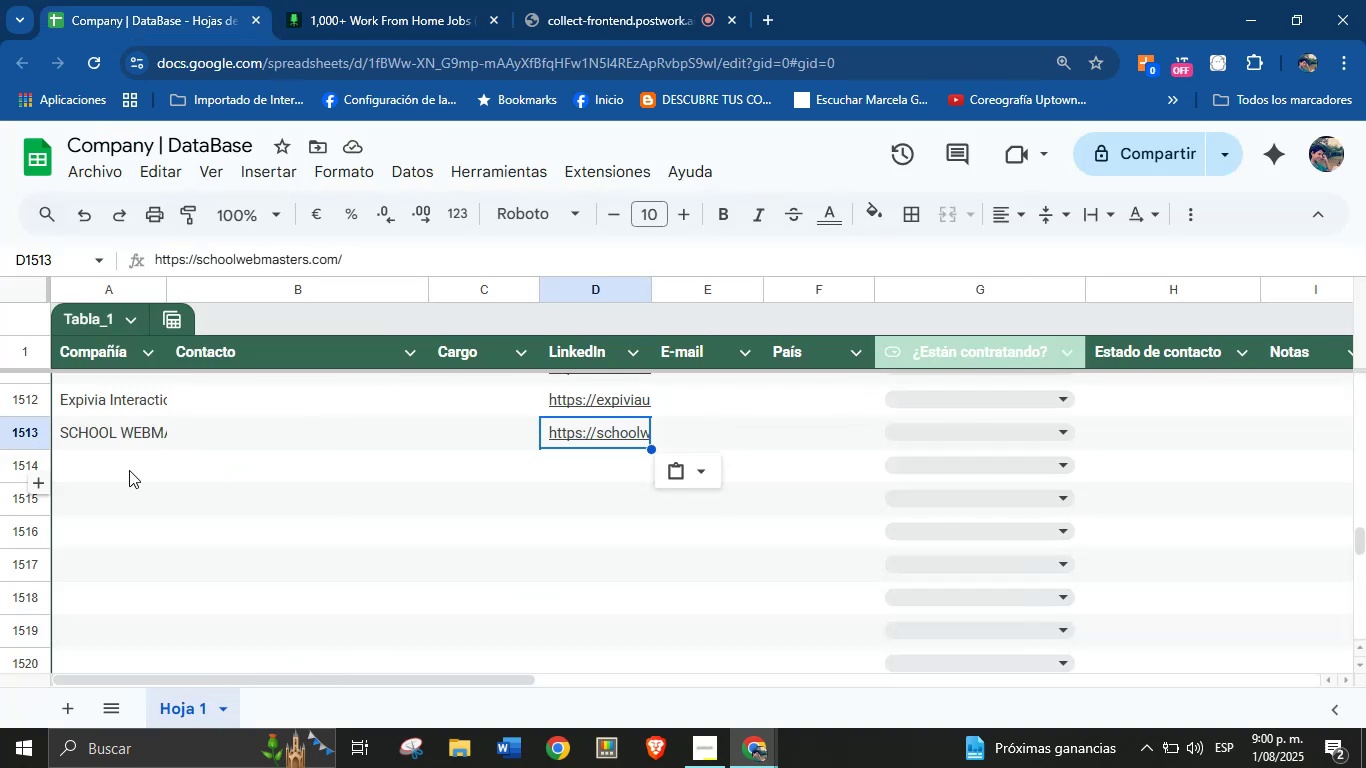 
key(Control+V)
 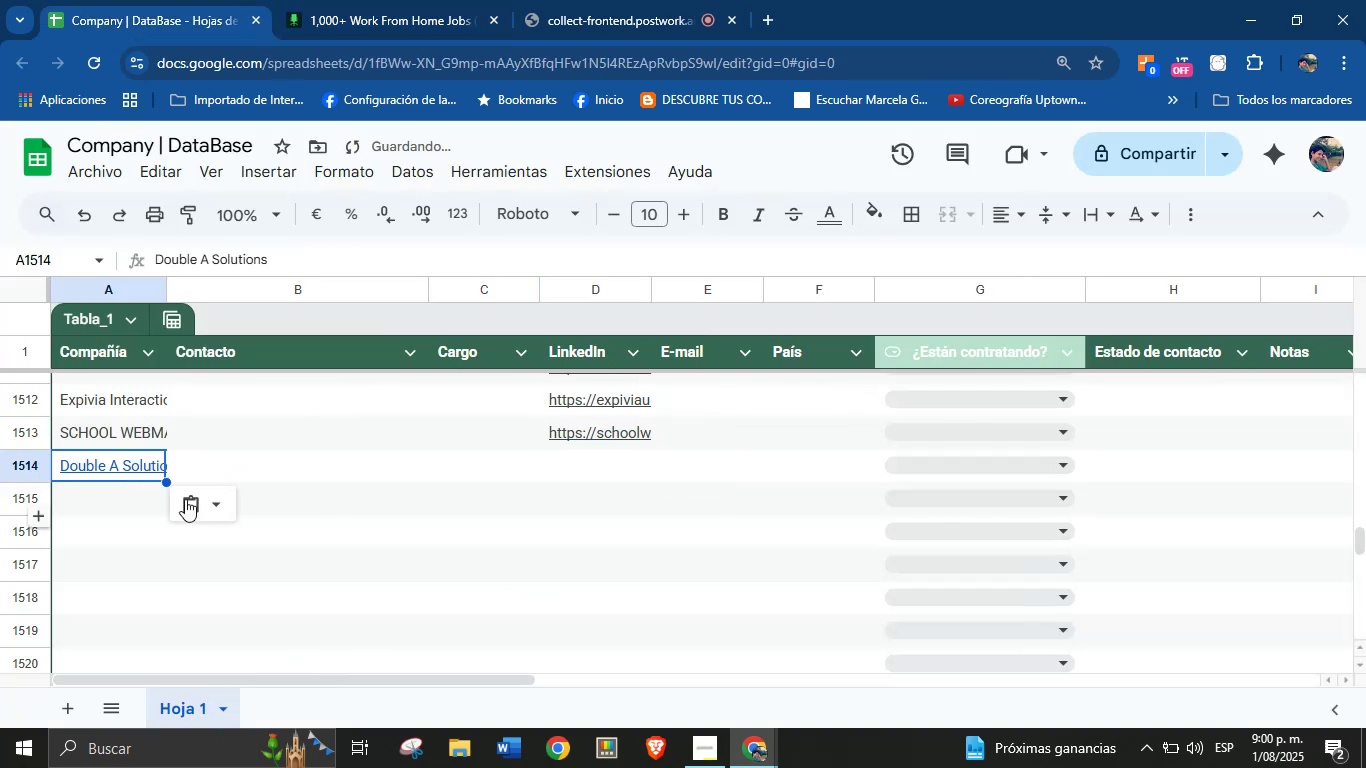 
left_click([214, 508])
 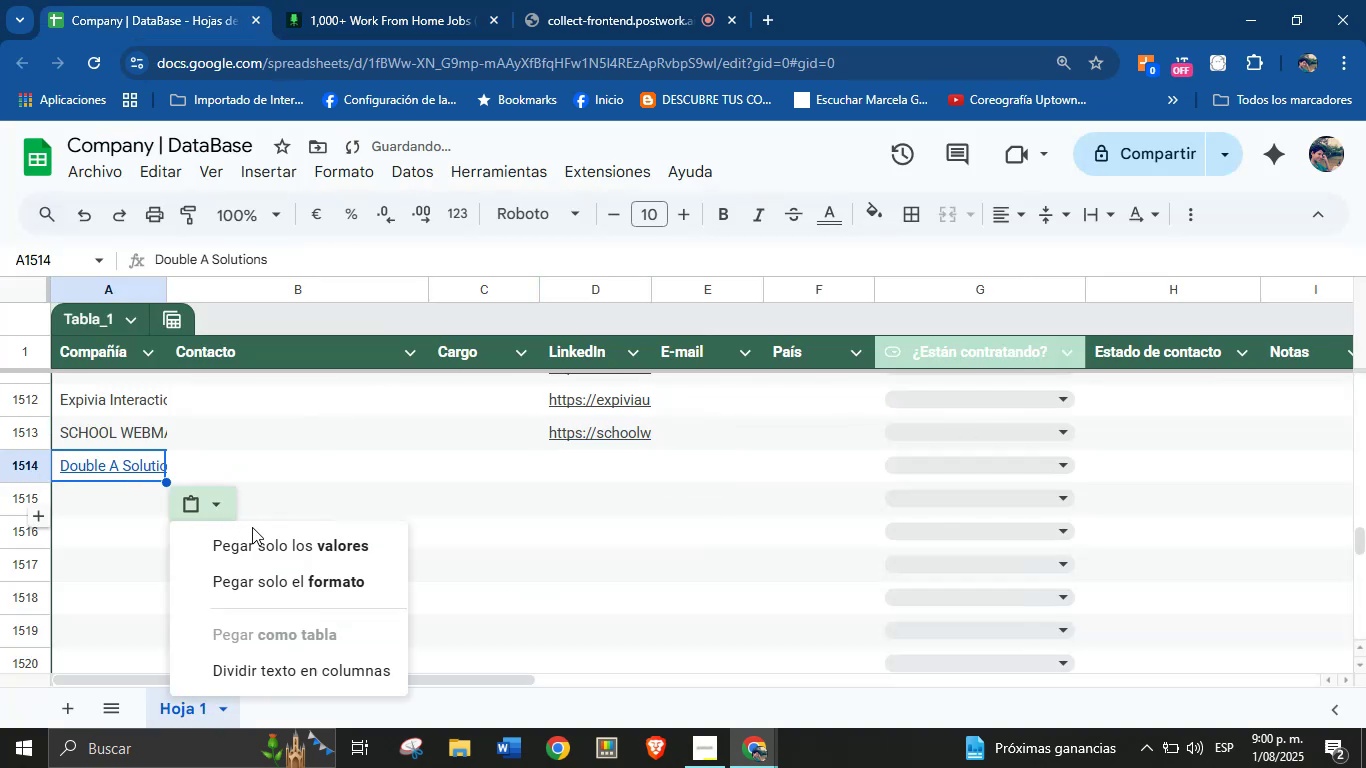 
left_click([266, 555])
 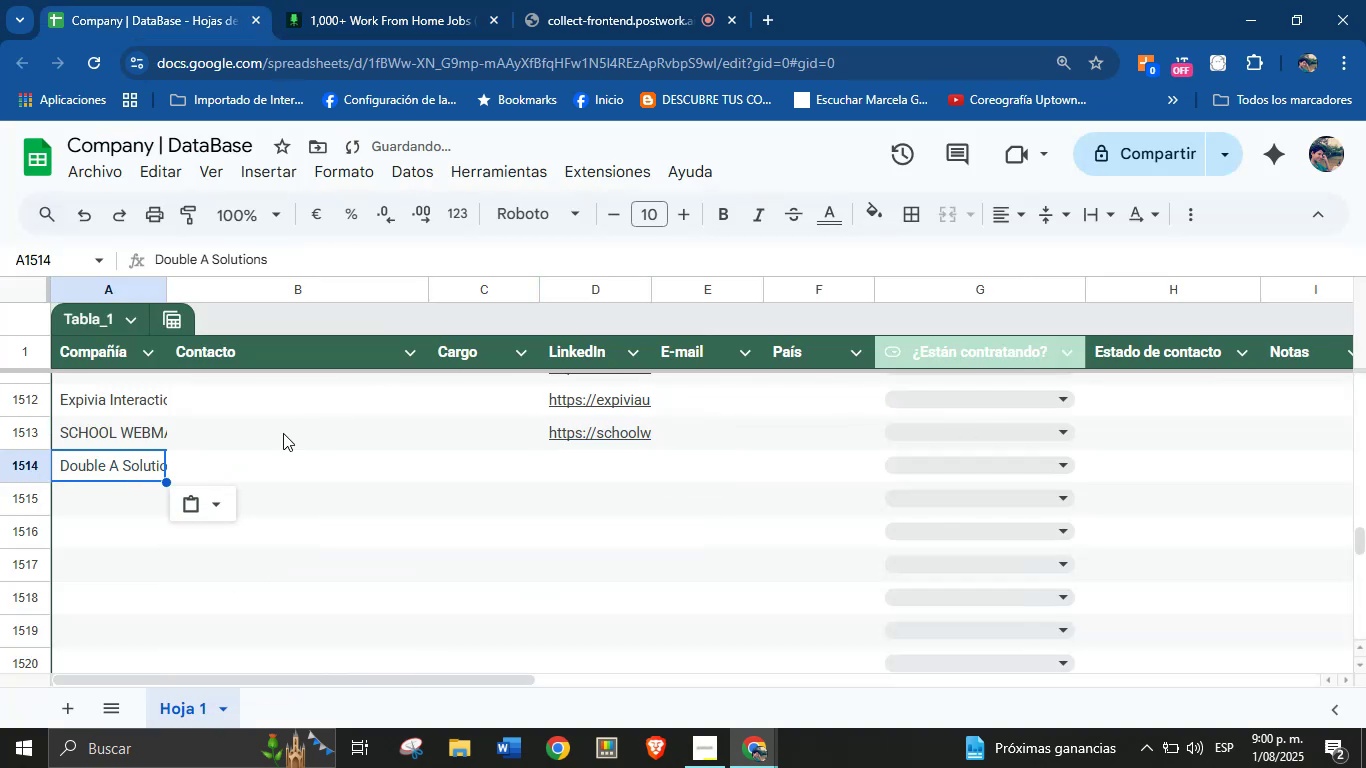 
left_click([347, 0])
 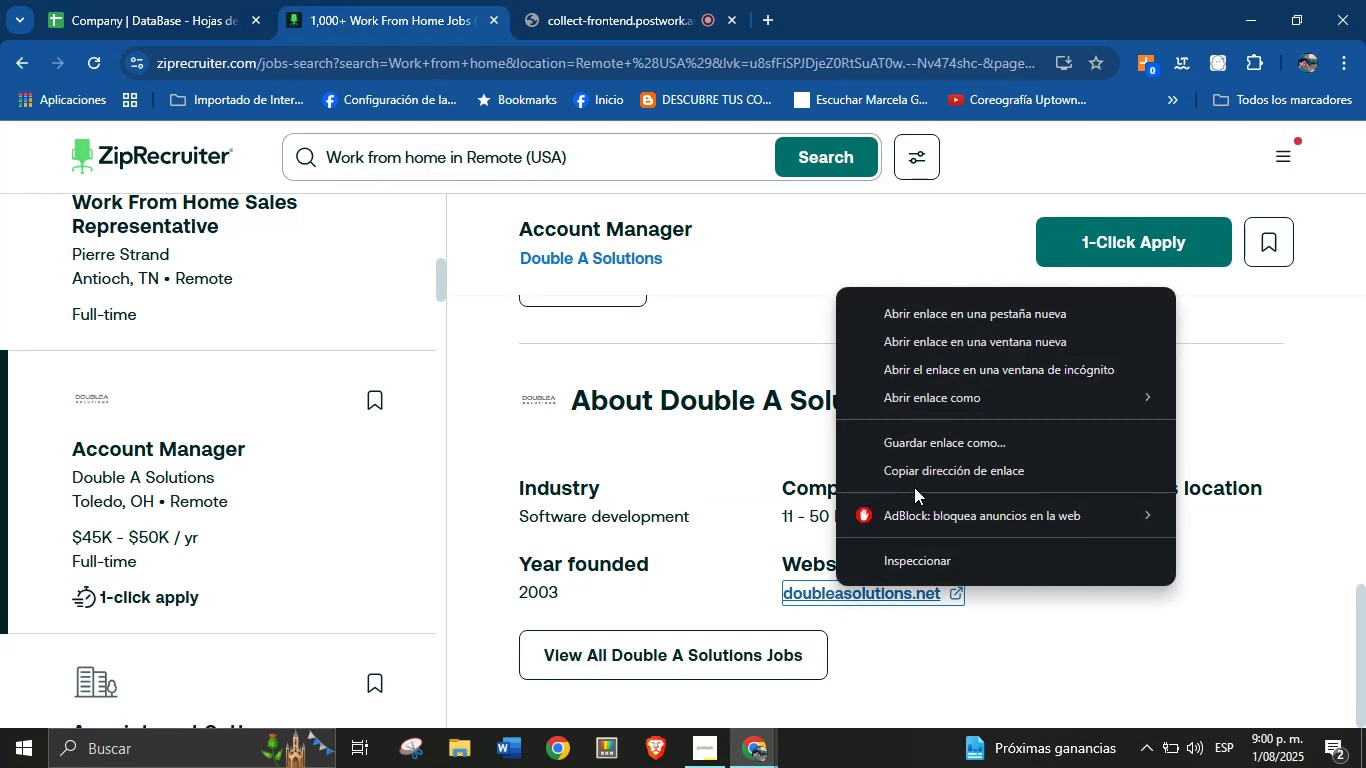 
left_click([230, 0])
 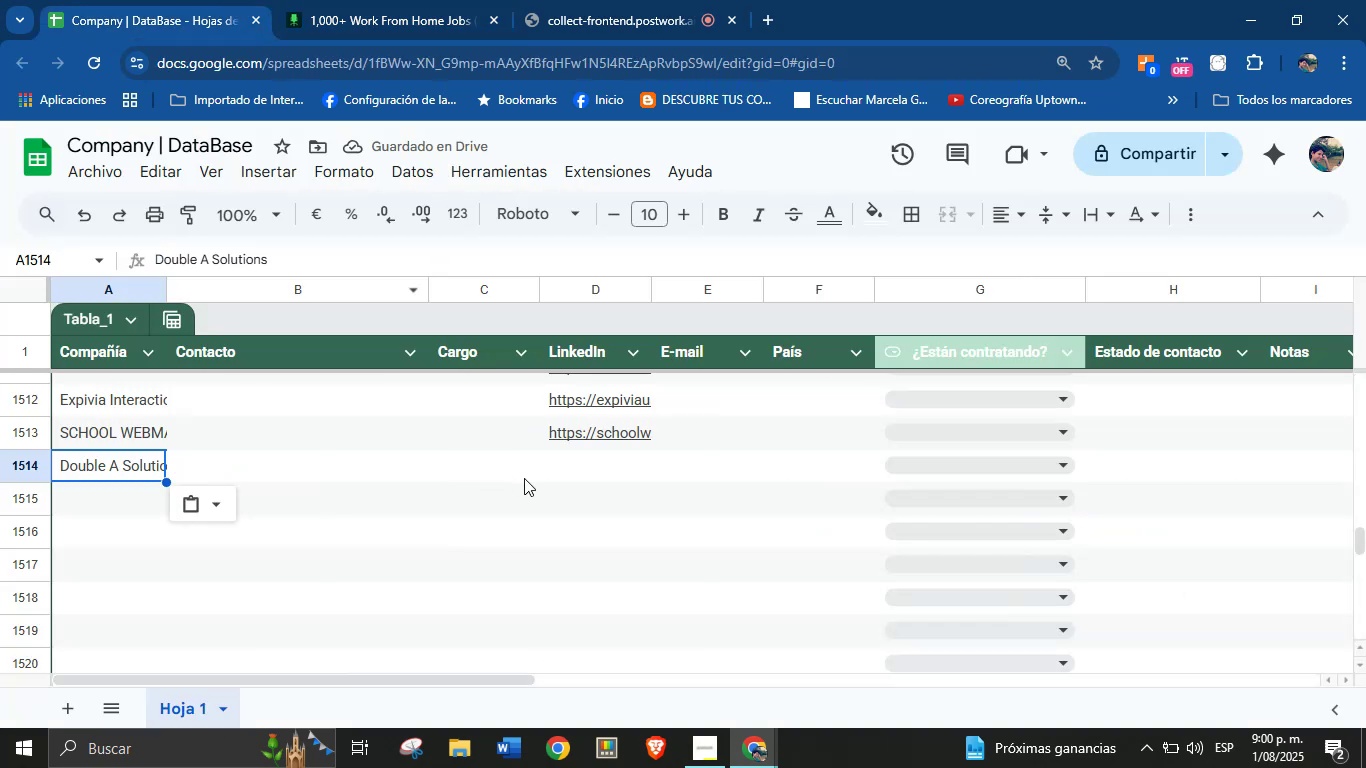 
key(Control+V)
 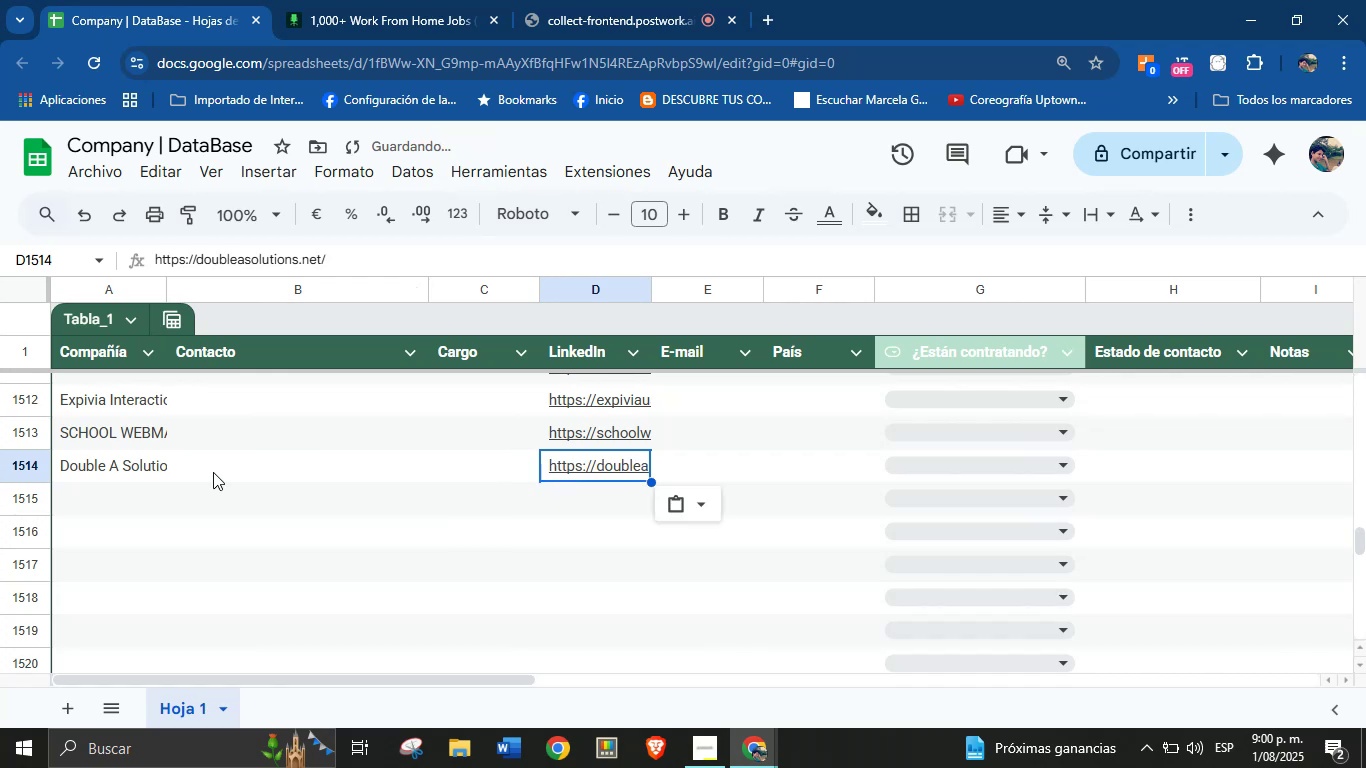 
left_click([167, 487])
 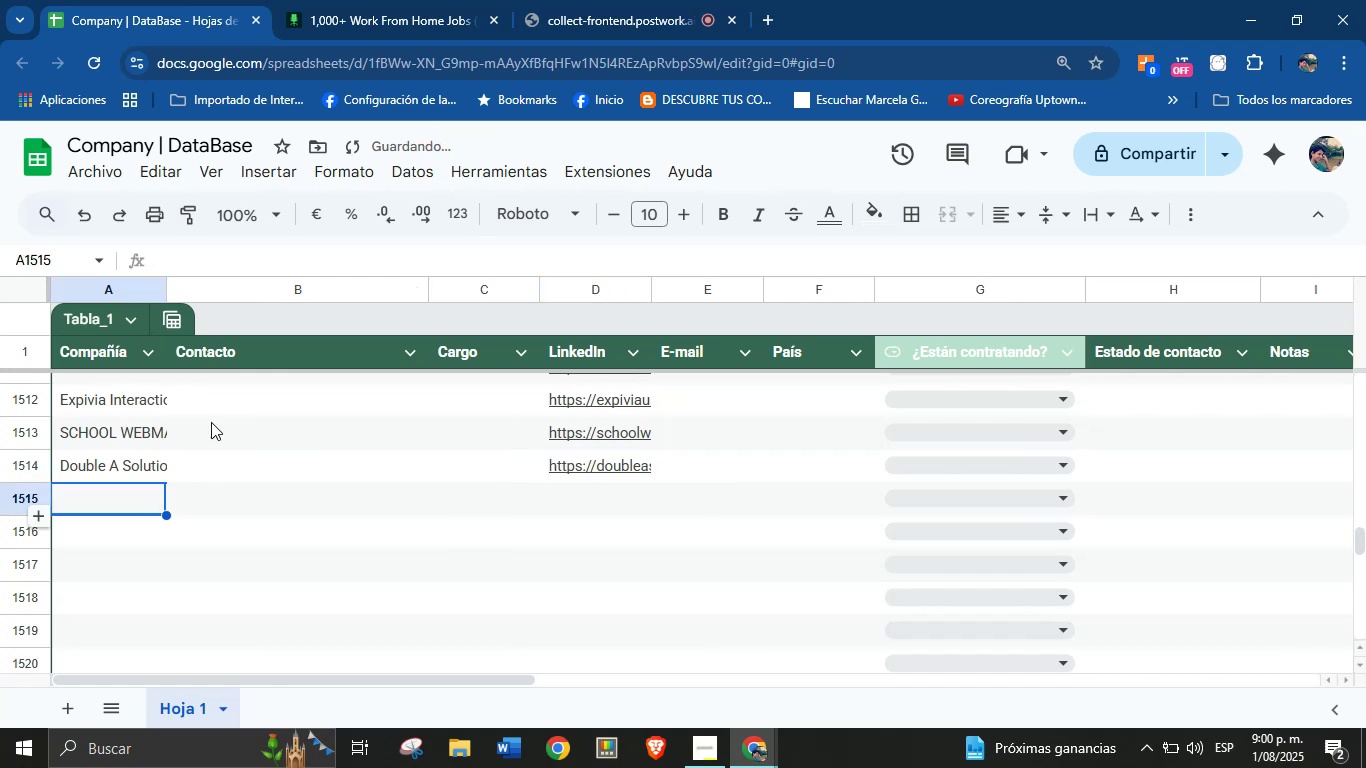 
left_click([366, 0])
 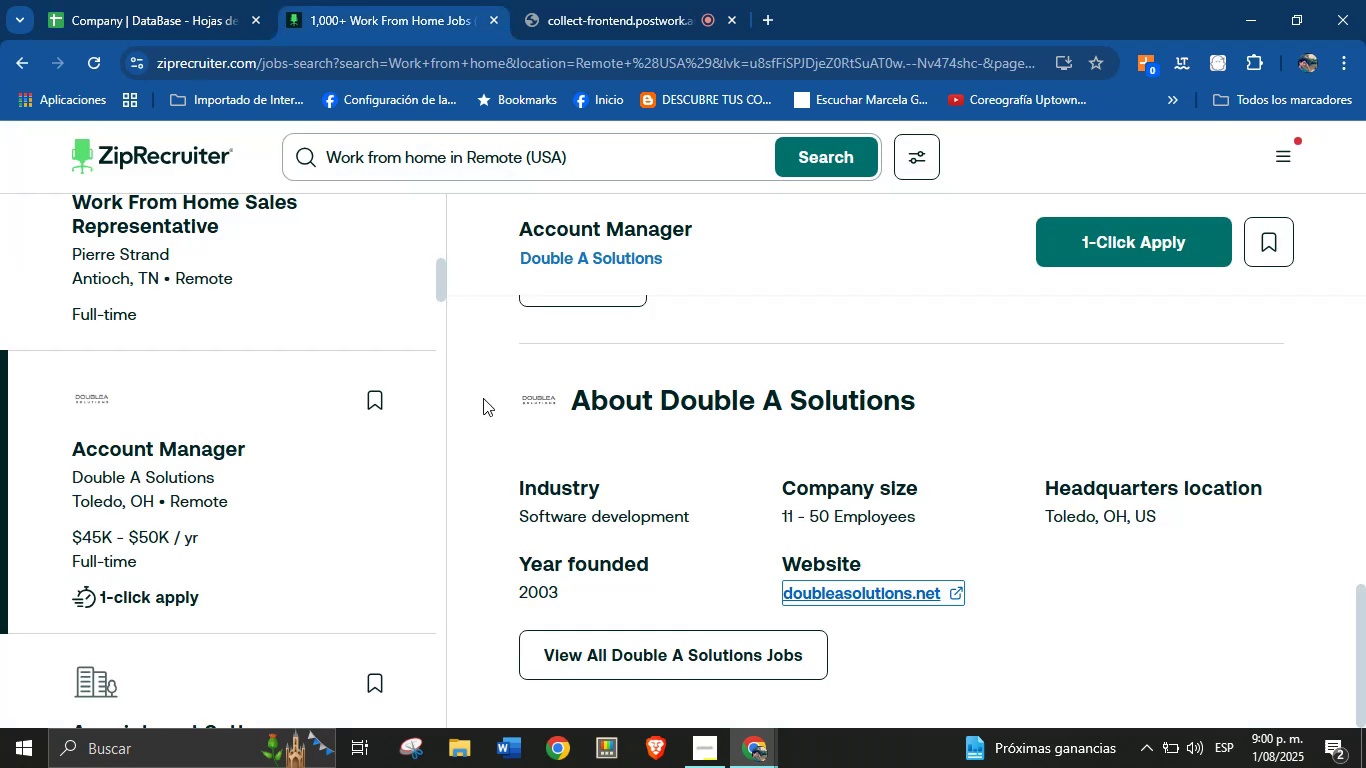 
scroll: coordinate [319, 439], scroll_direction: down, amount: 1.0
 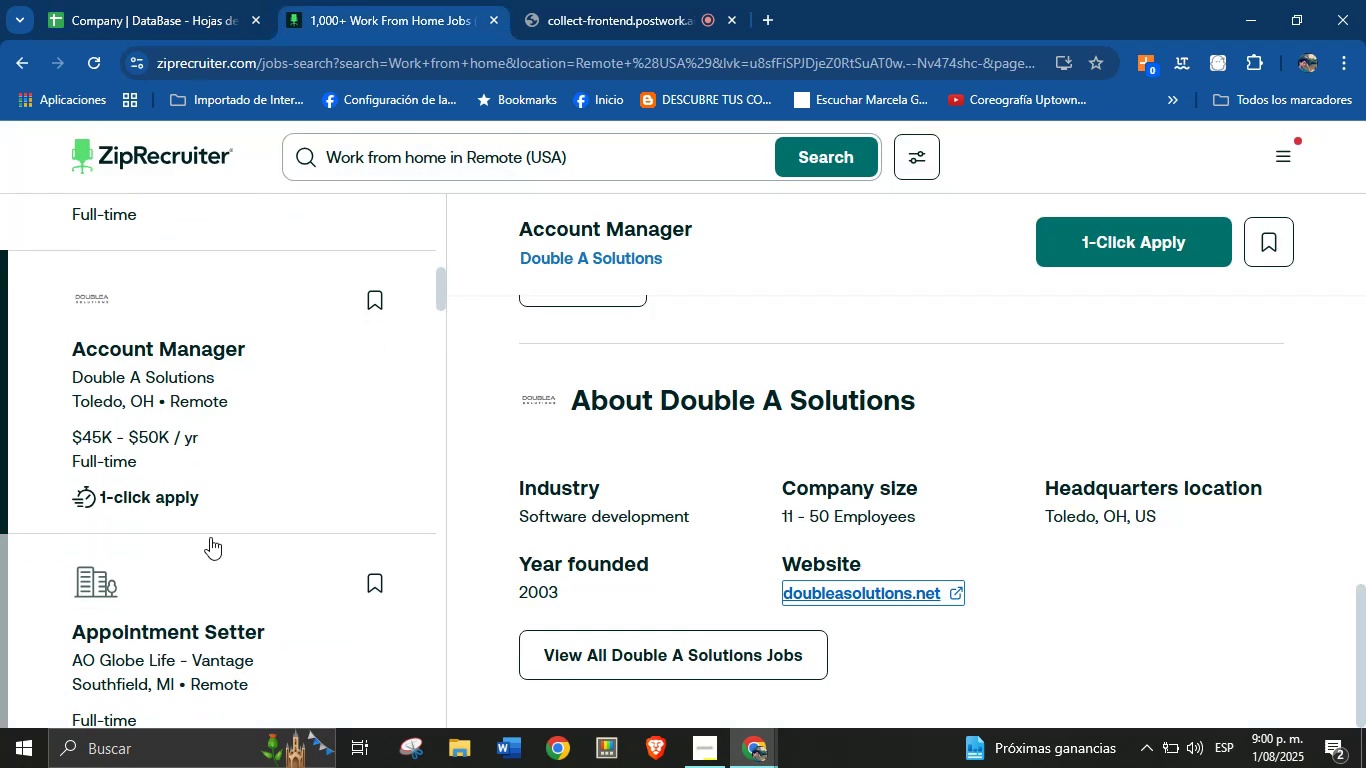 
left_click([188, 567])
 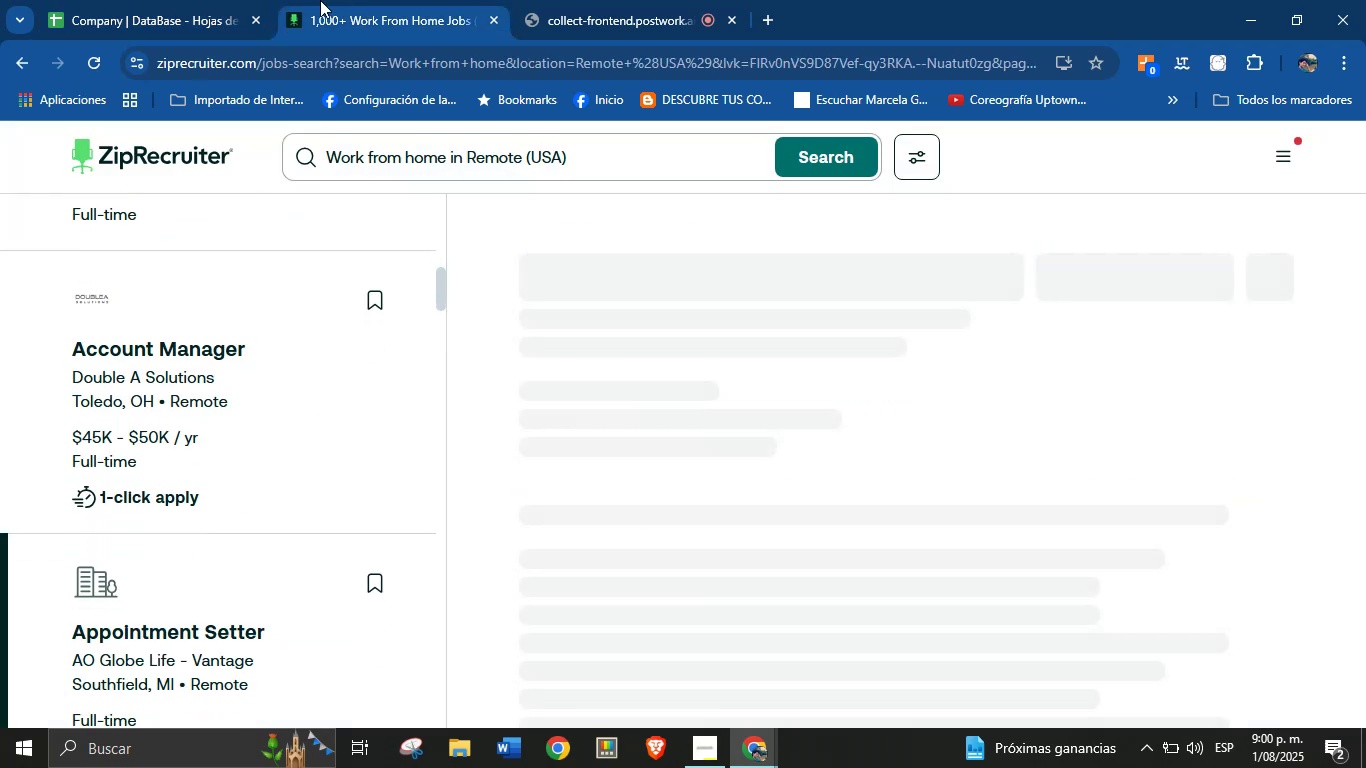 
left_click([257, 0])
 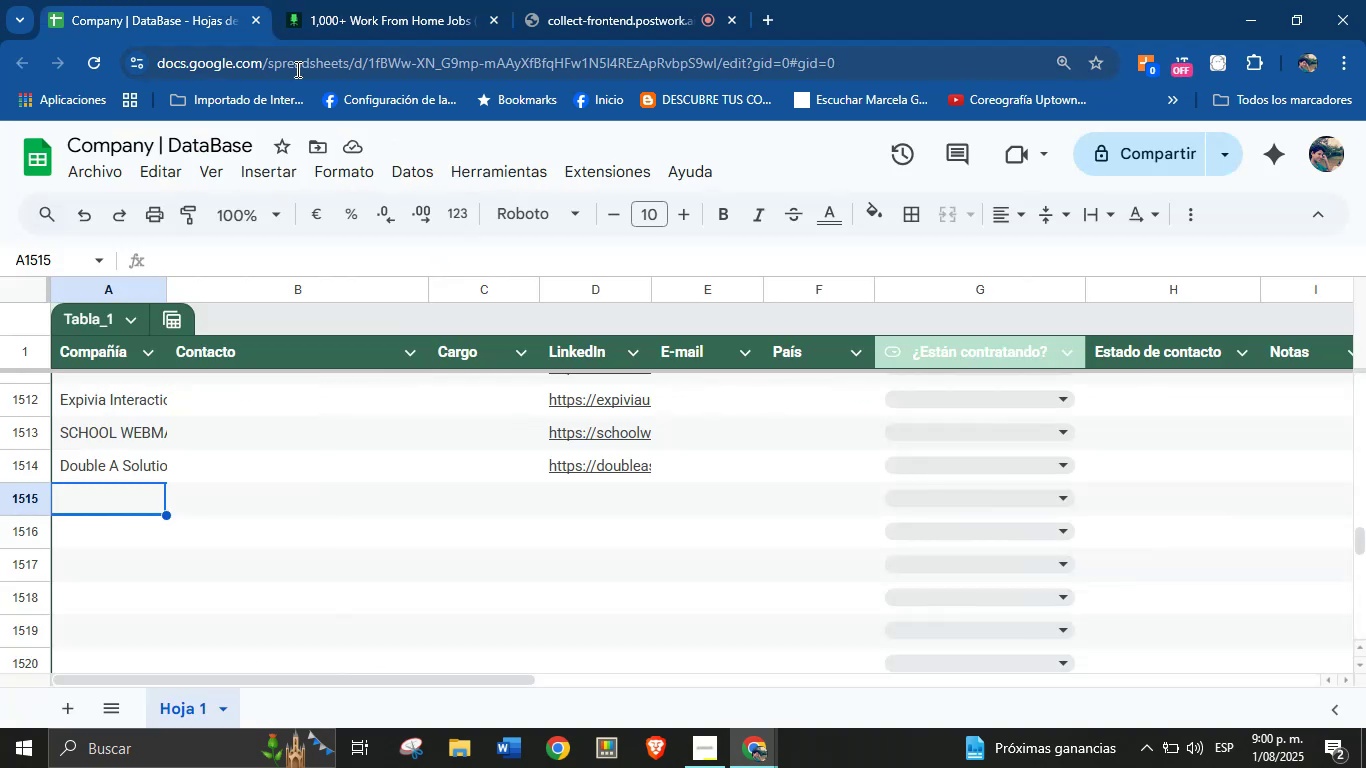 
left_click([332, 0])
 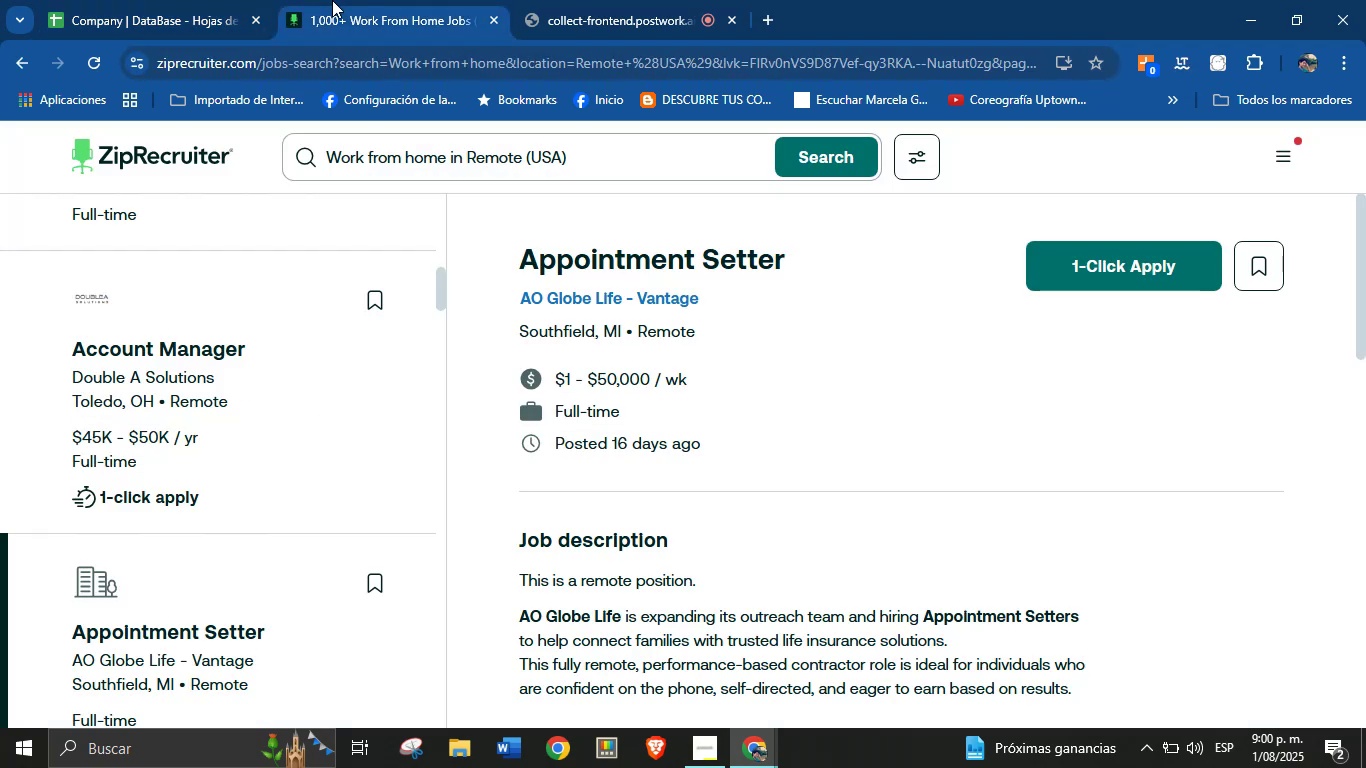 
double_click([237, 0])
 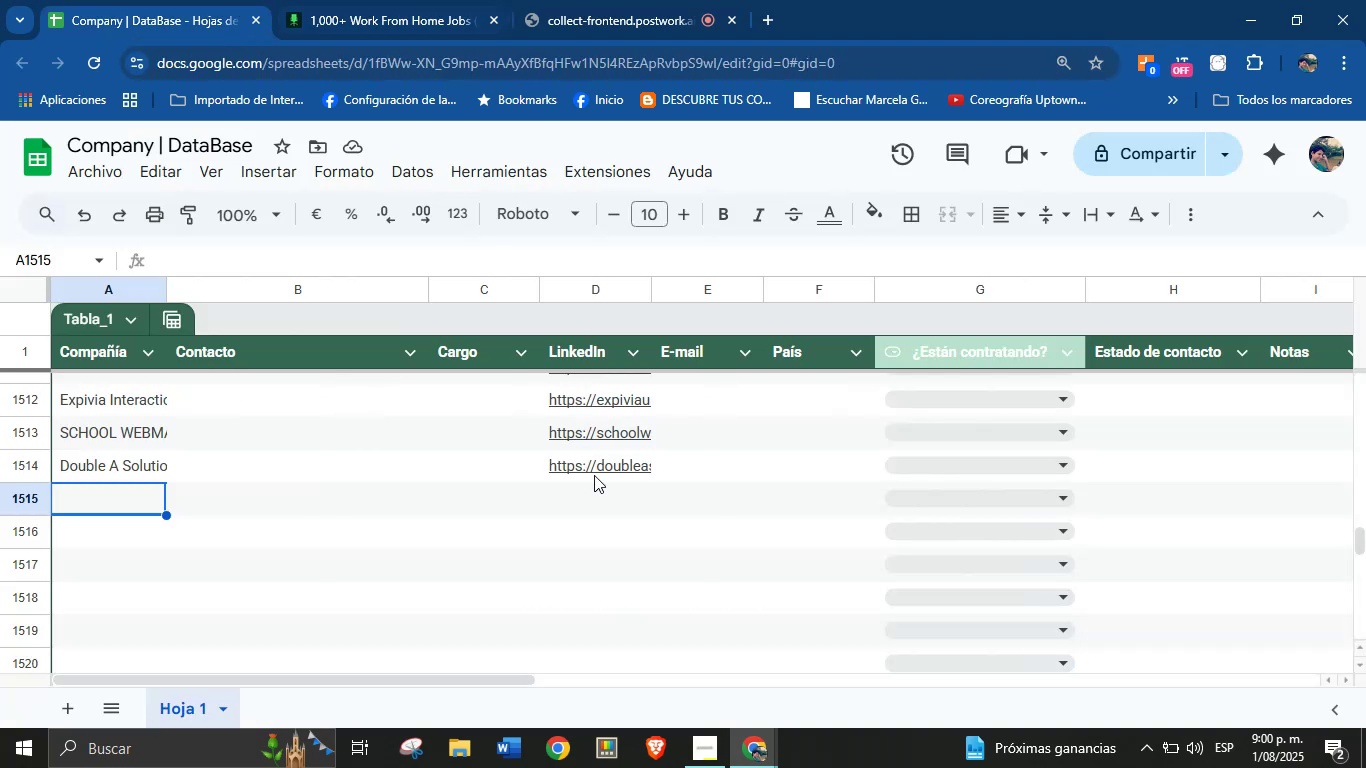 
left_click([397, 0])
 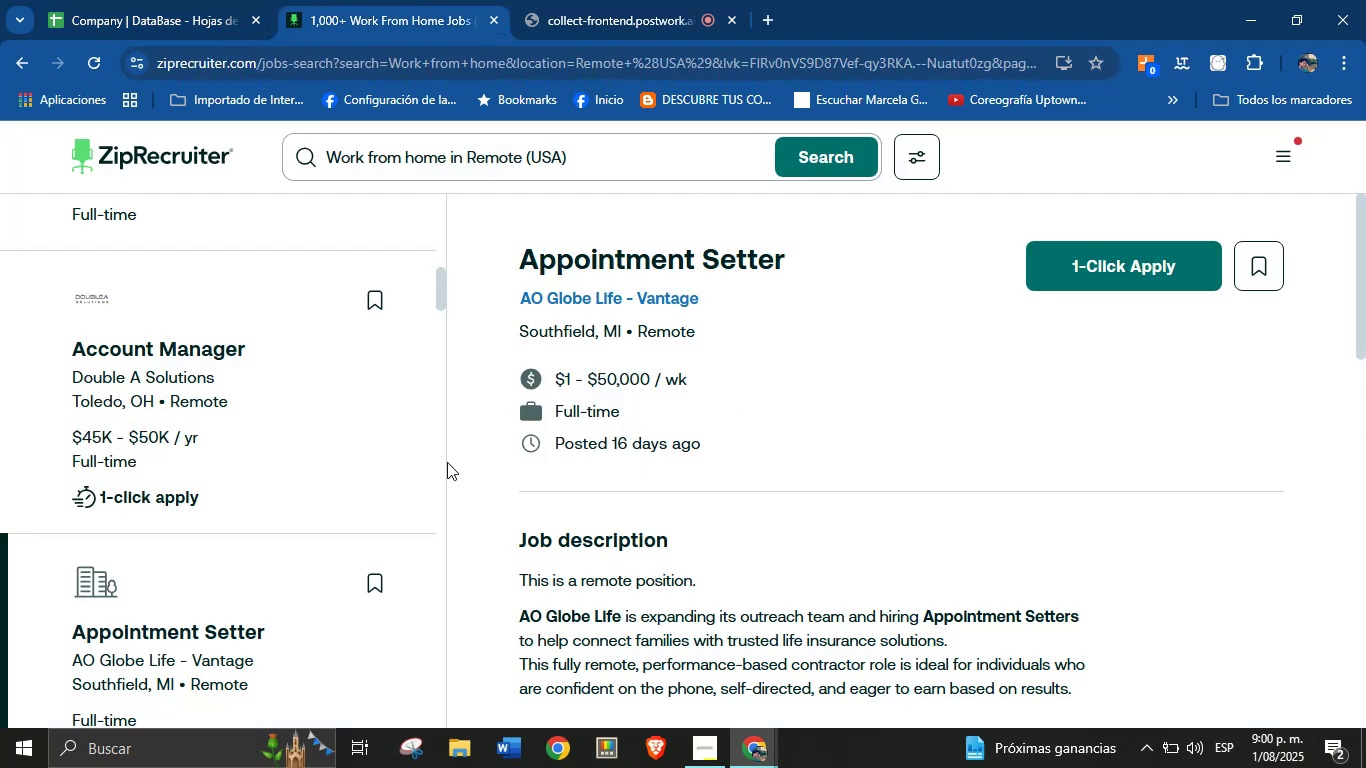 
scroll: coordinate [766, 507], scroll_direction: down, amount: 67.0
 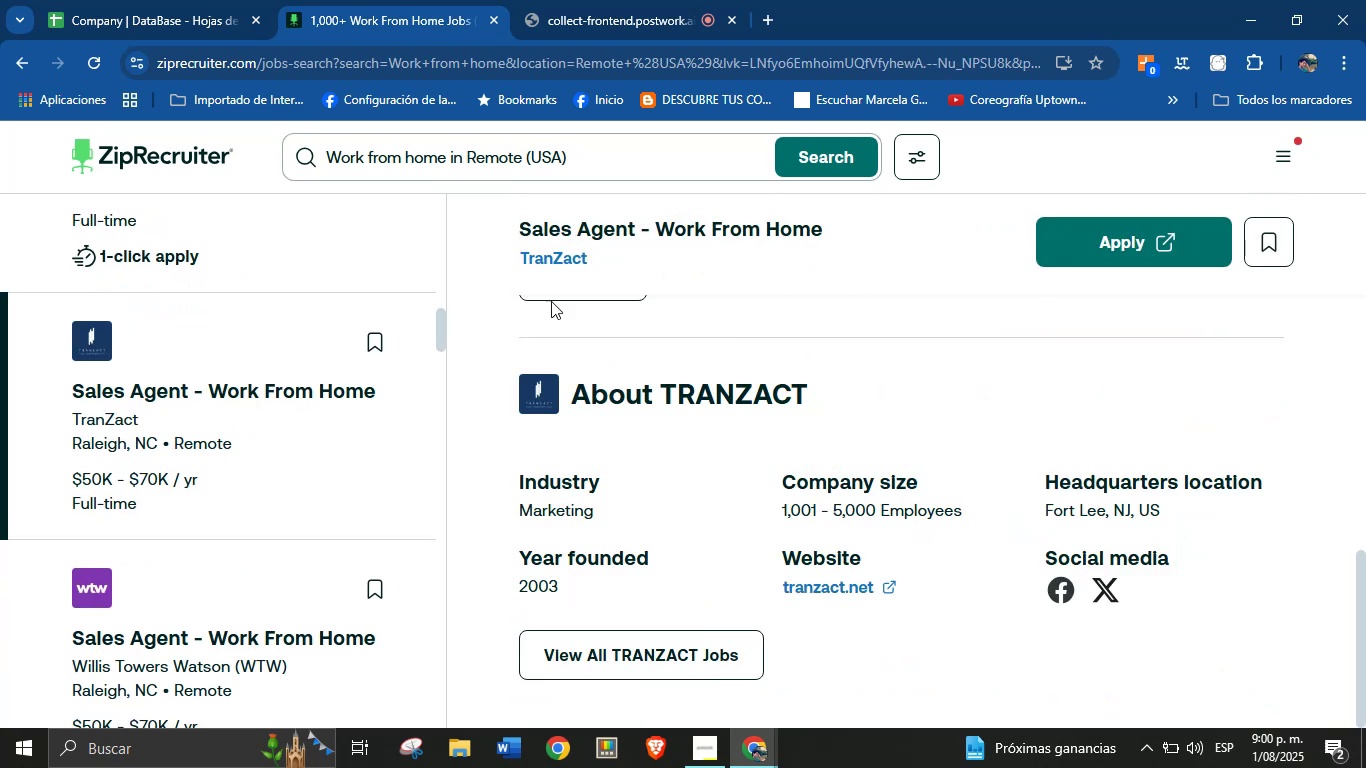 
left_click_drag(start_coordinate=[513, 259], to_coordinate=[585, 259])
 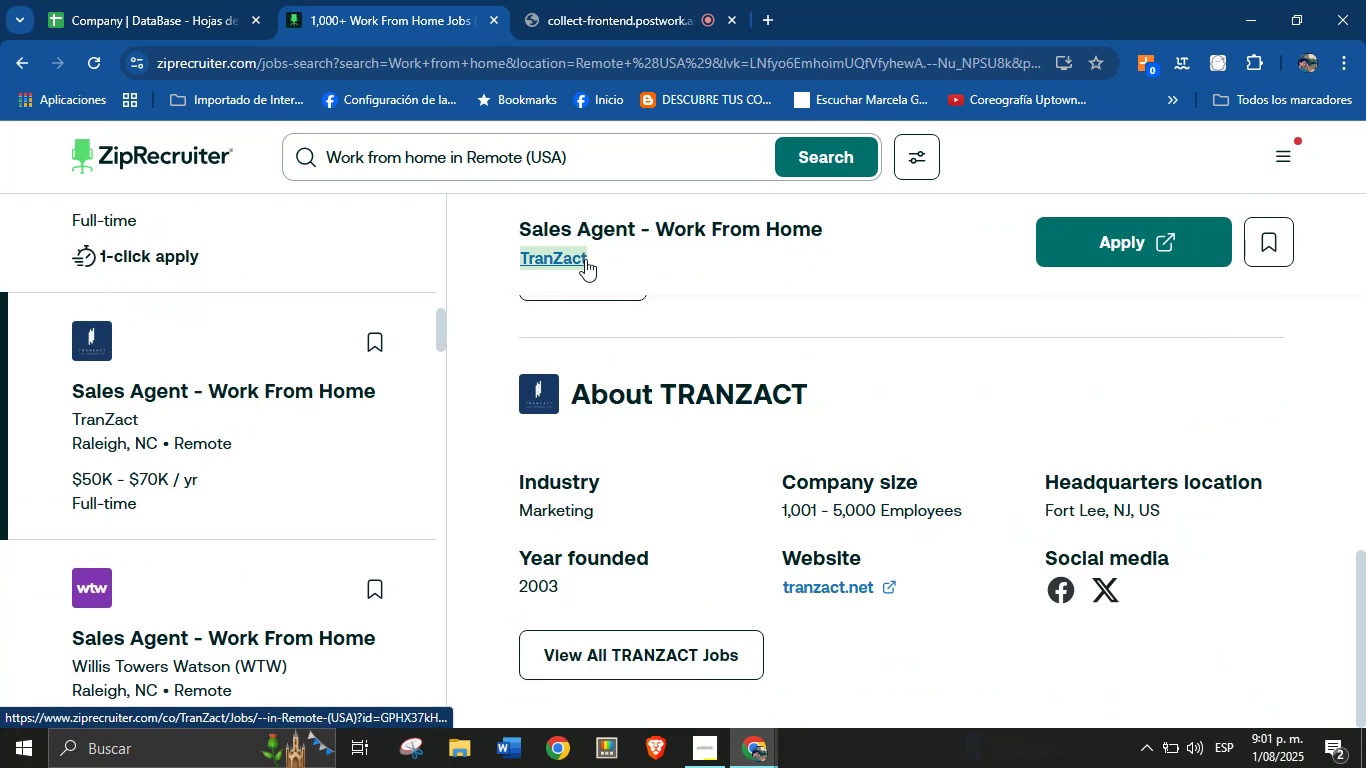 
key(Control+C)
 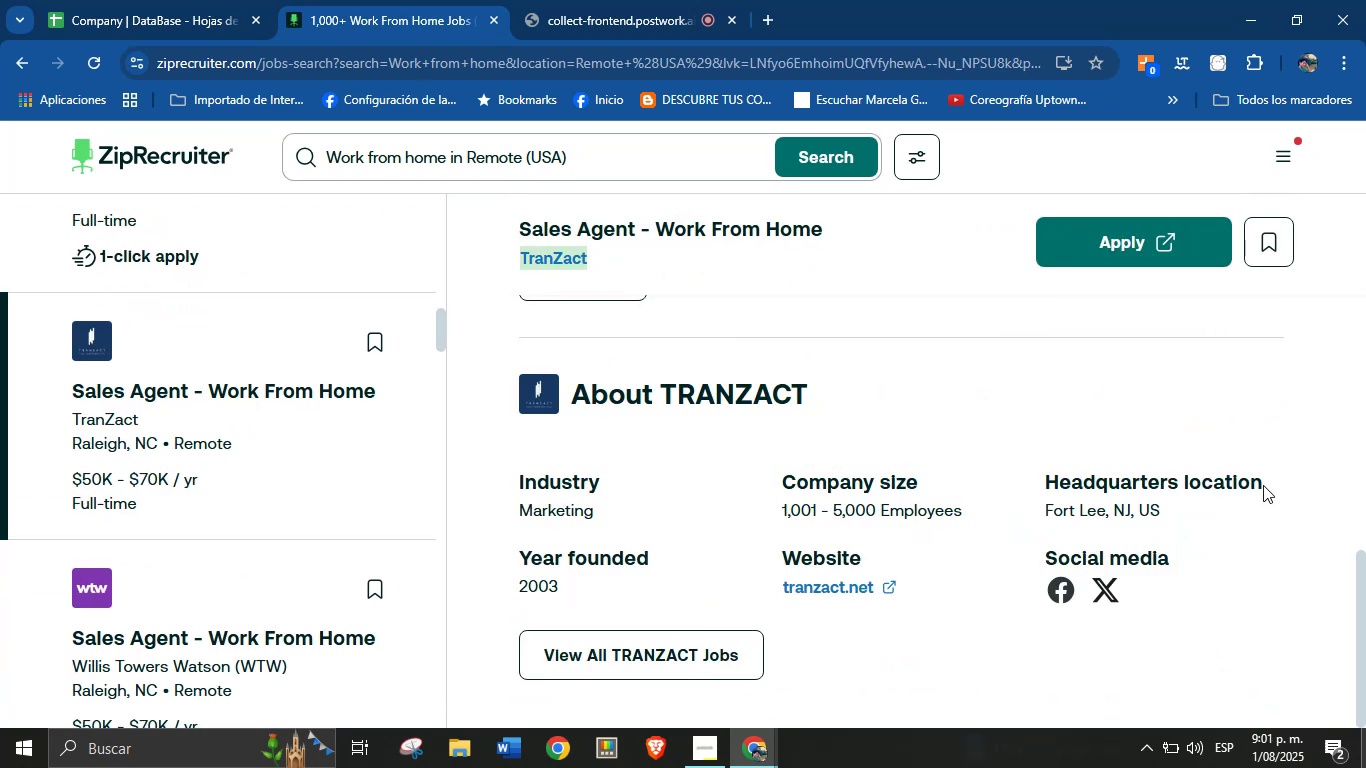 
left_click([112, 0])
 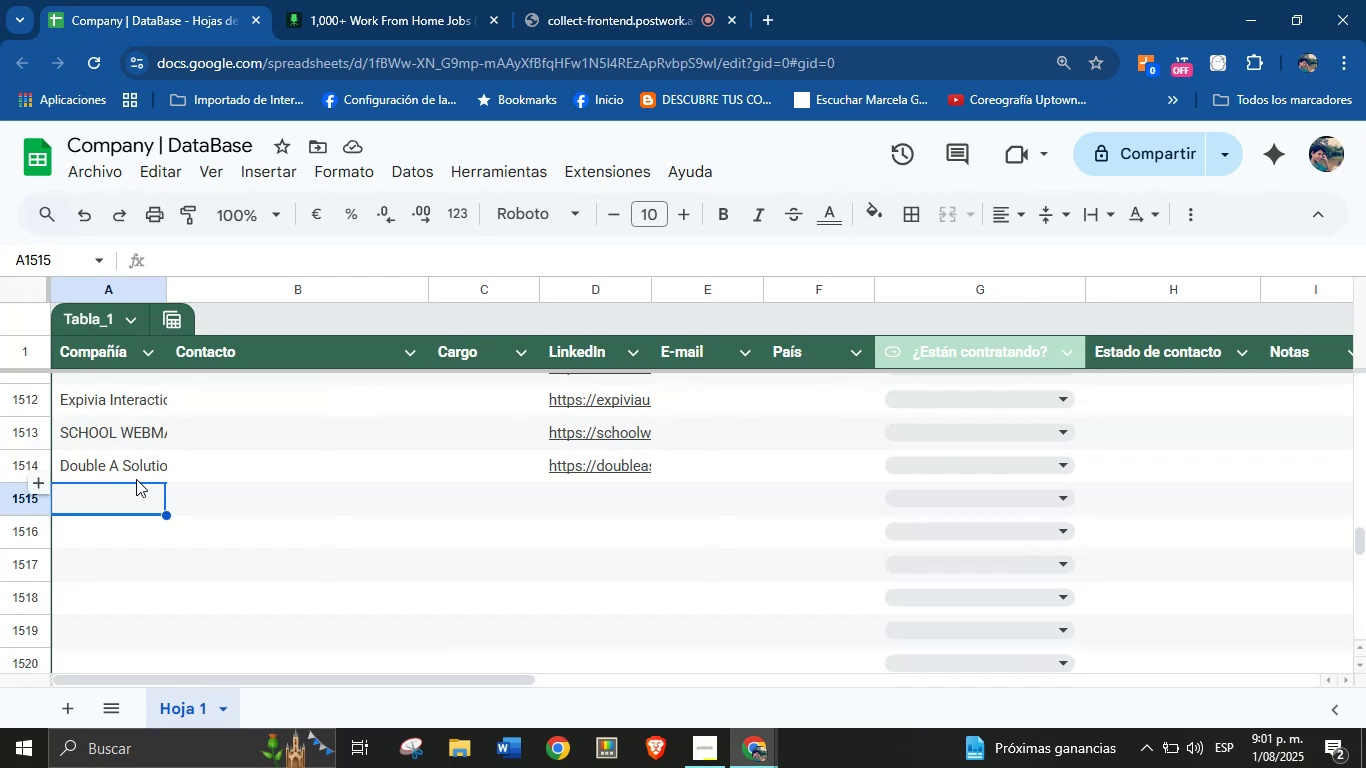 
left_click([127, 488])
 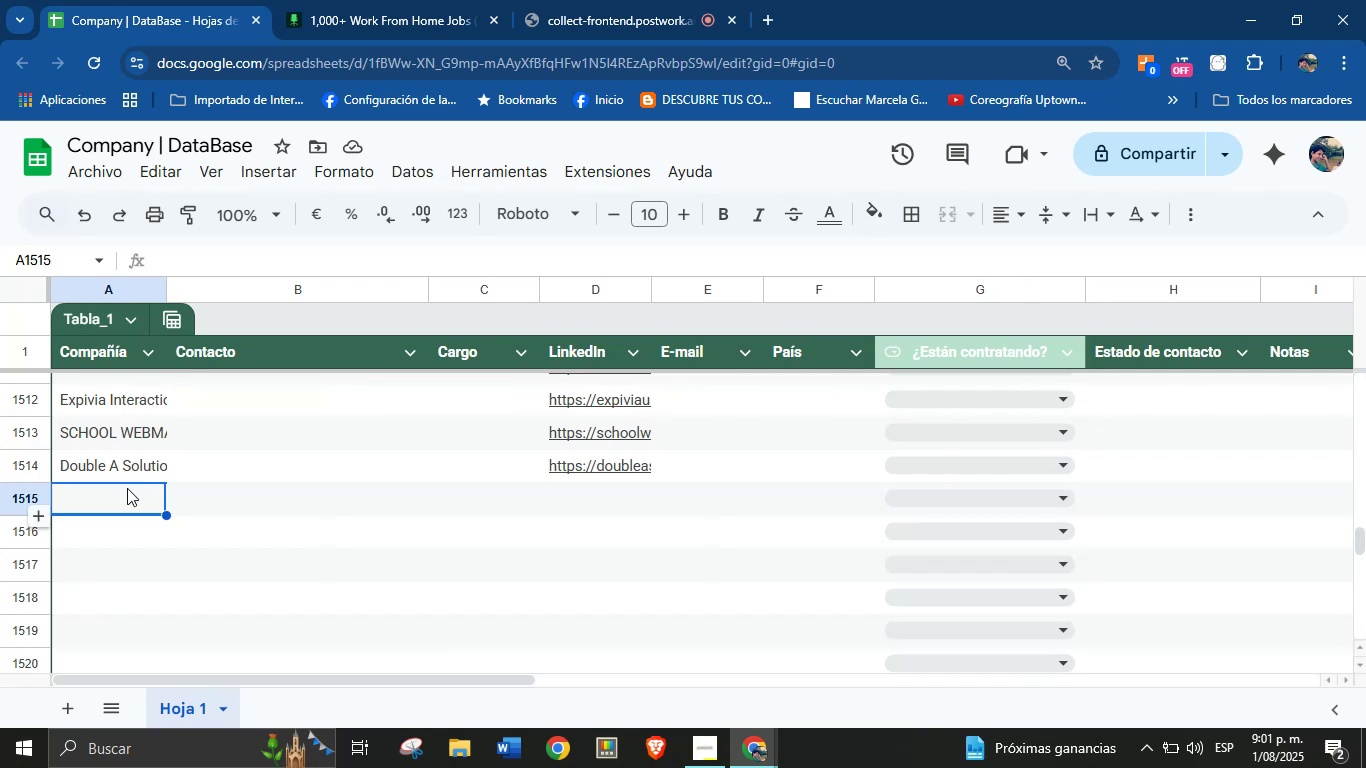 
key(Control+V)
 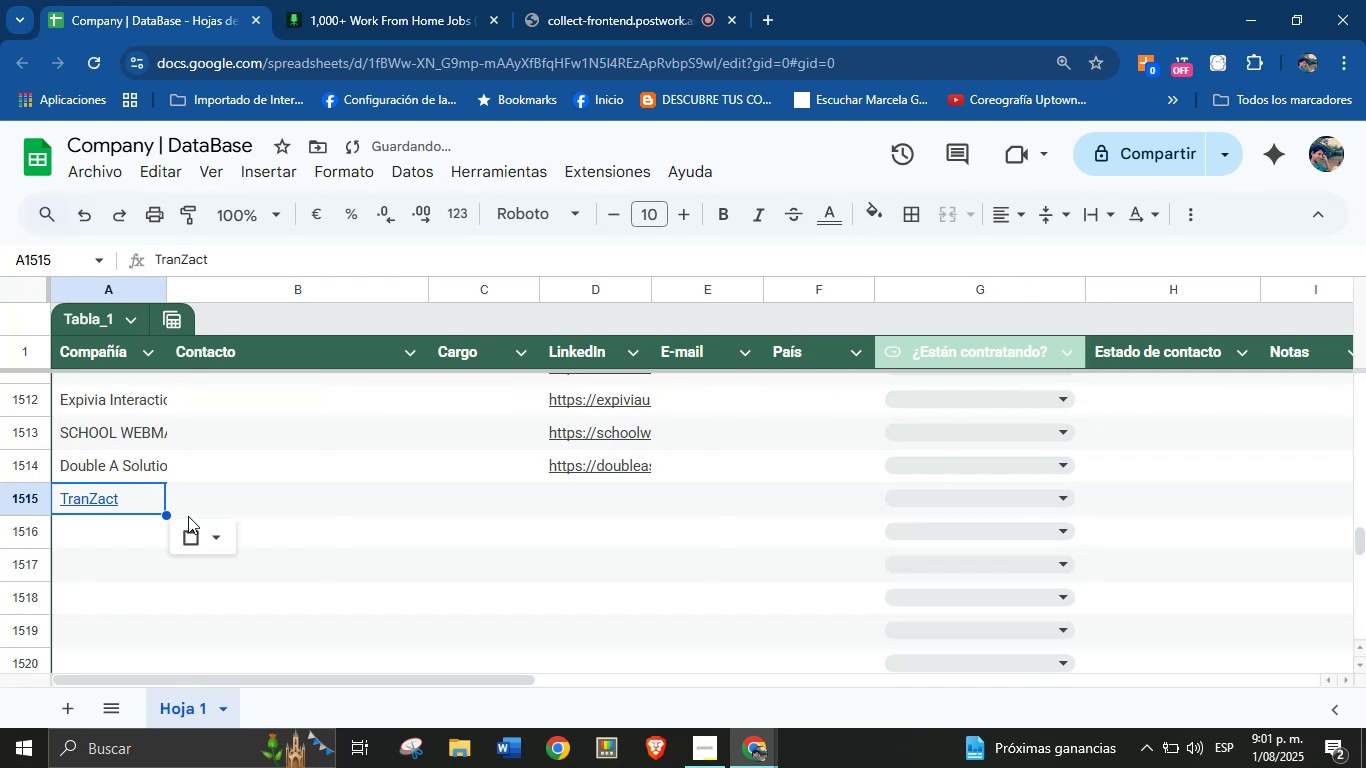 
left_click([210, 524])
 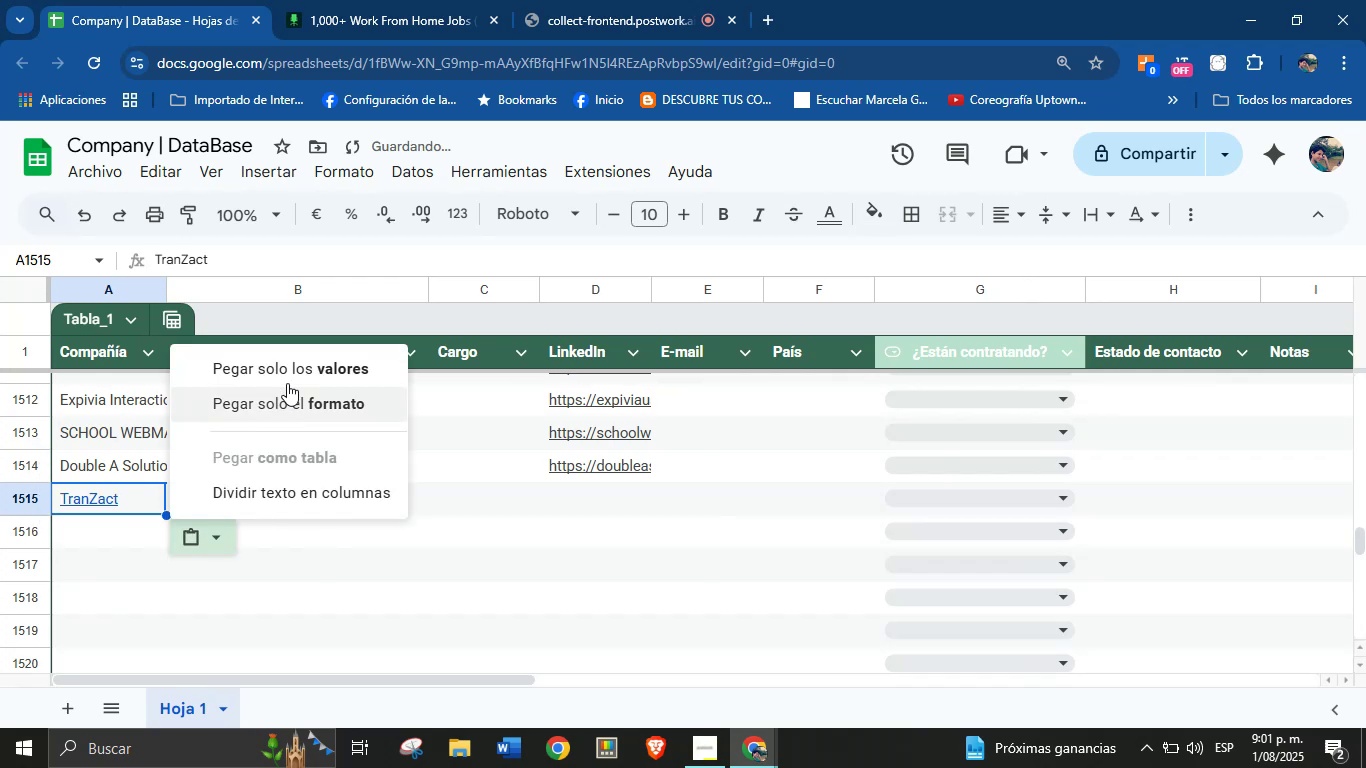 
left_click([295, 371])
 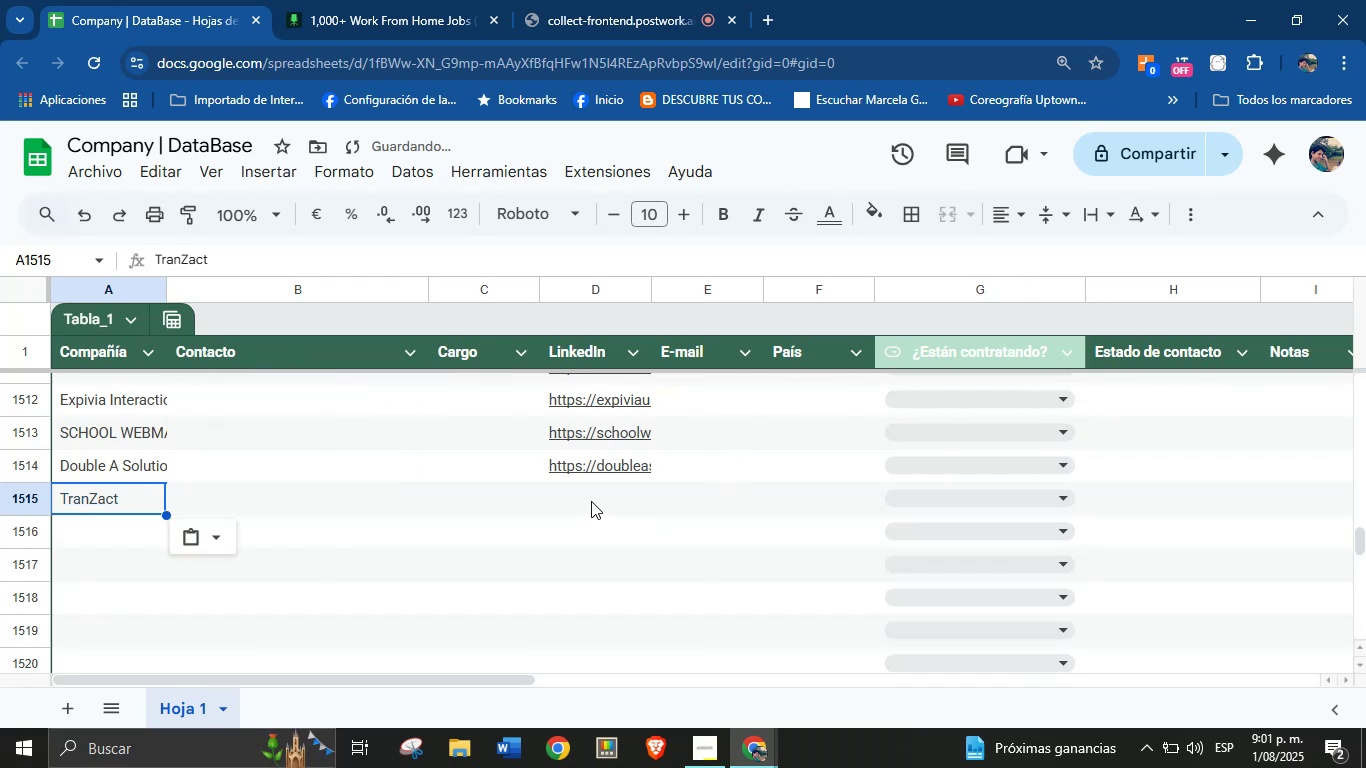 
left_click([419, 0])
 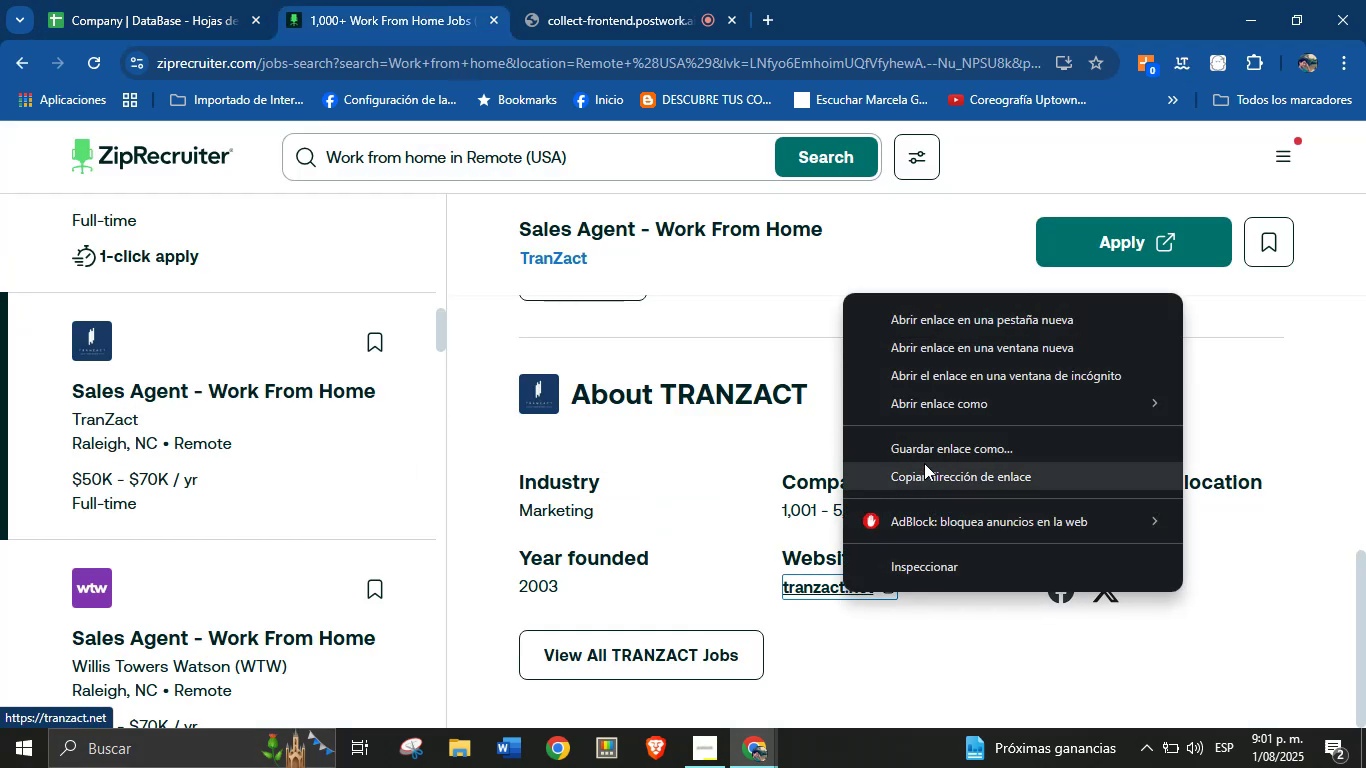 
left_click([925, 479])
 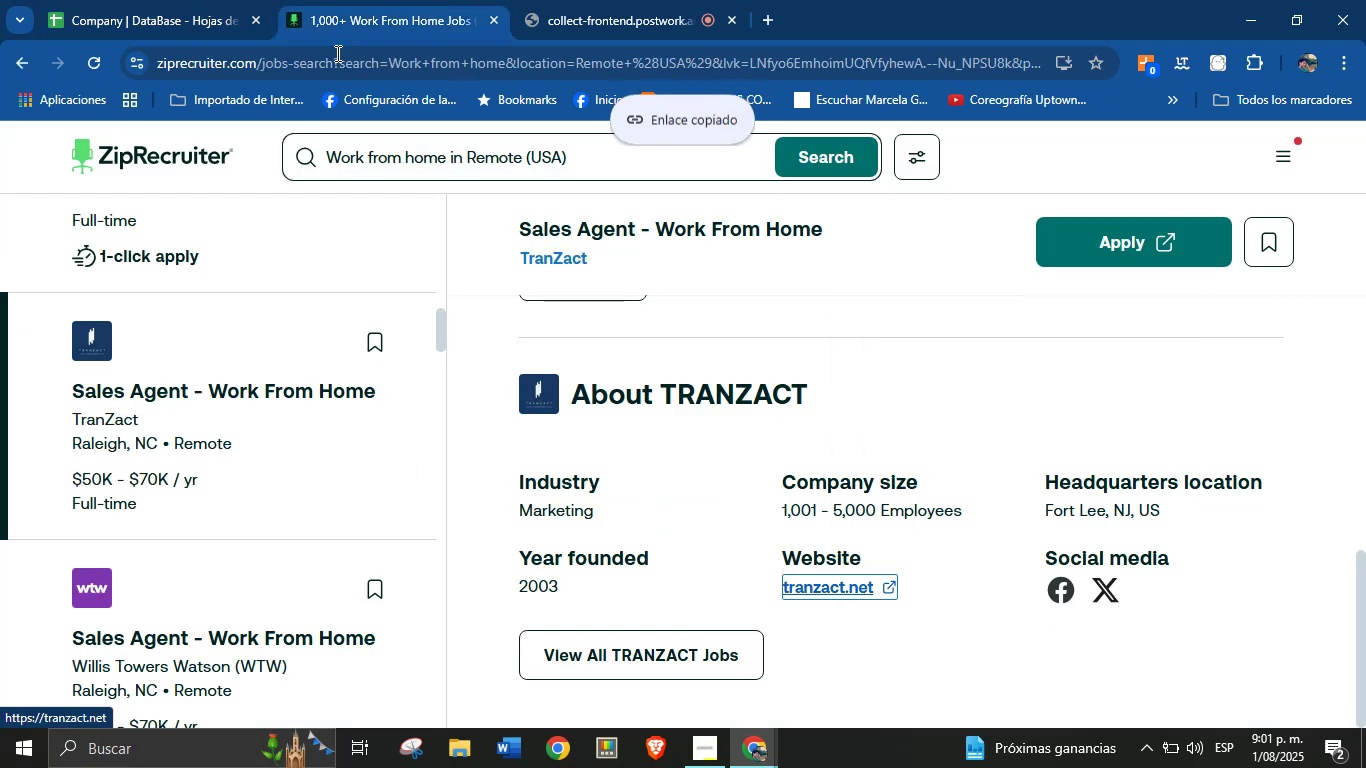 
left_click([103, 0])
 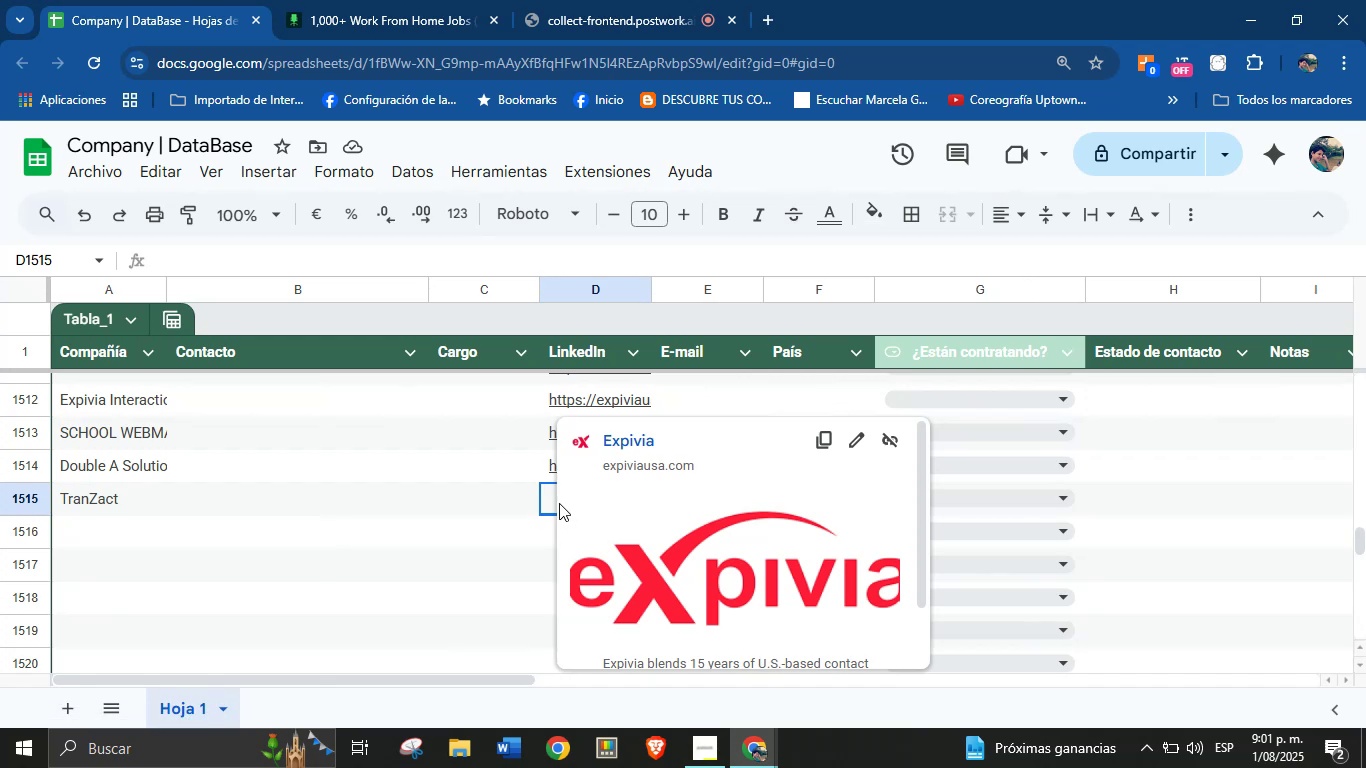 
key(Control+V)
 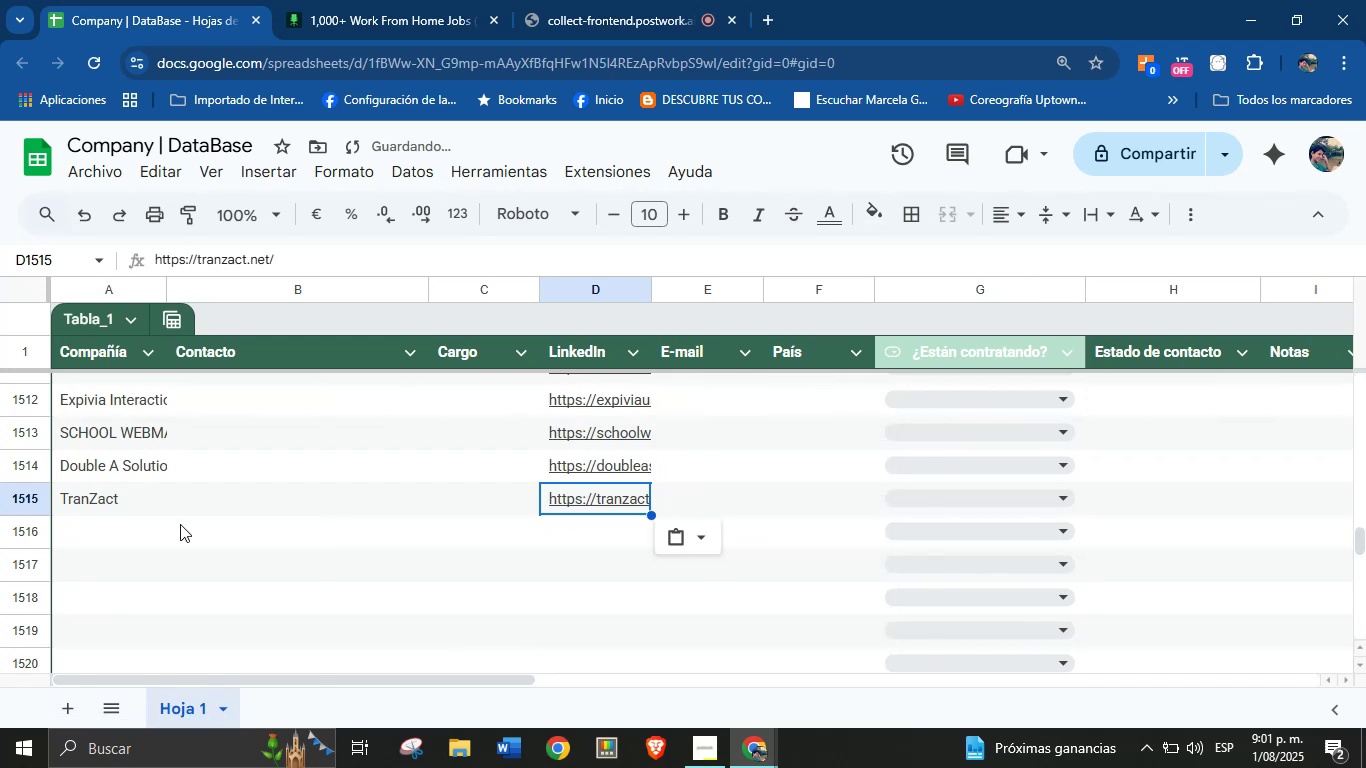 
left_click([126, 528])
 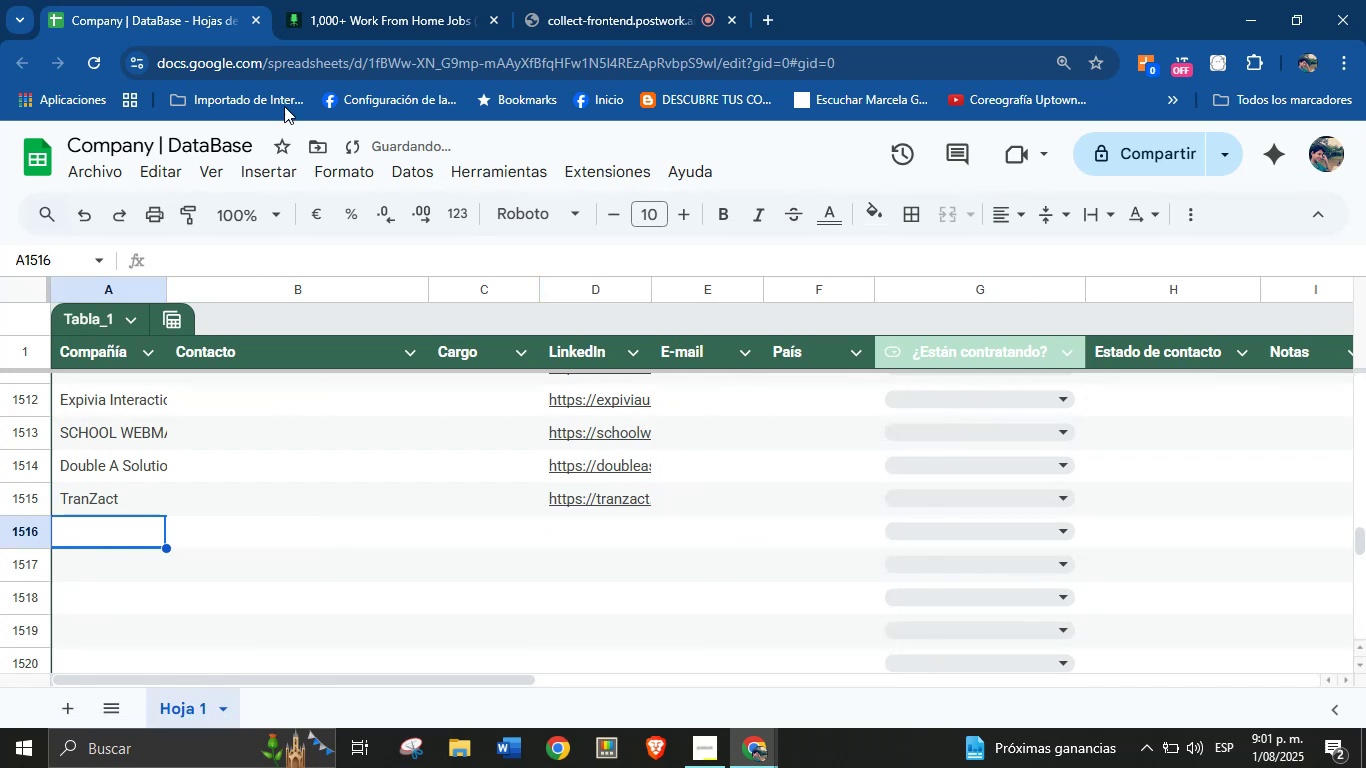 
left_click([313, 0])
 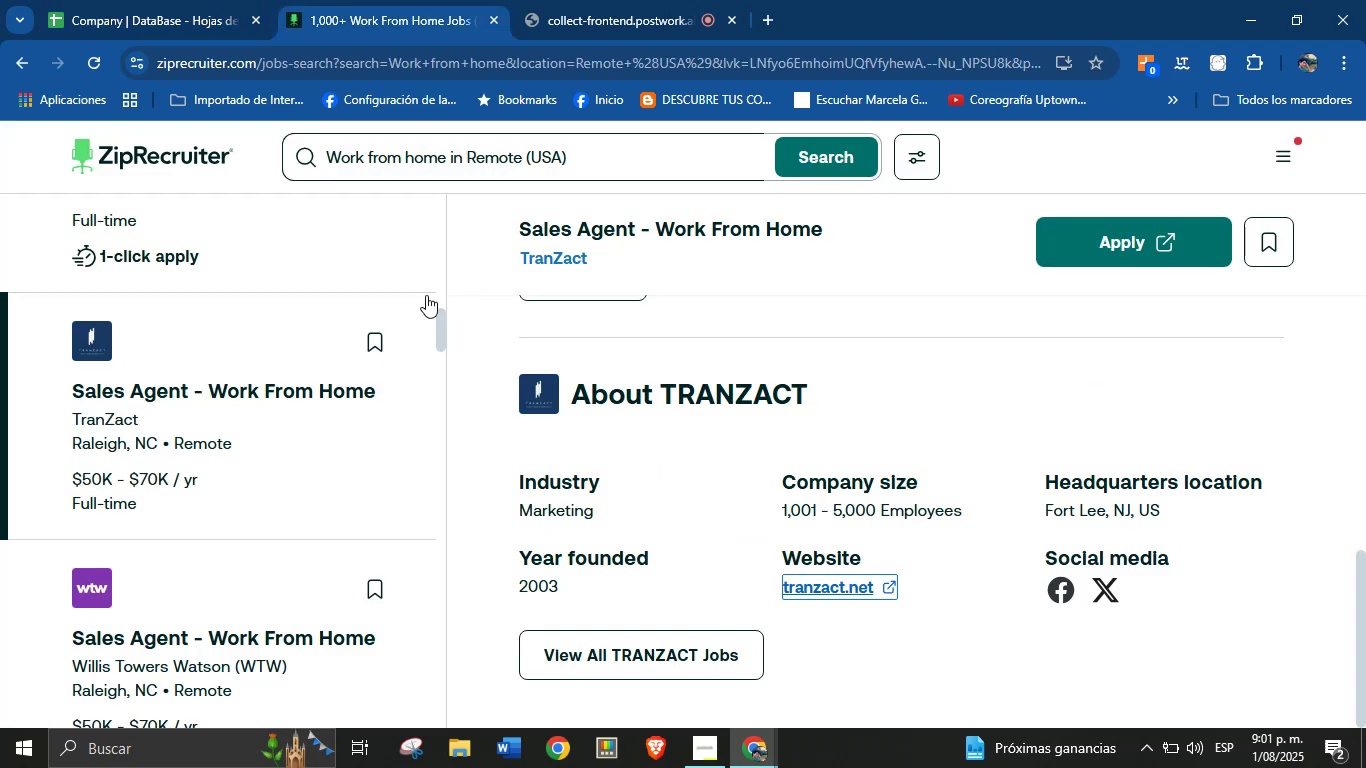 
scroll: coordinate [212, 586], scroll_direction: down, amount: 2.0
 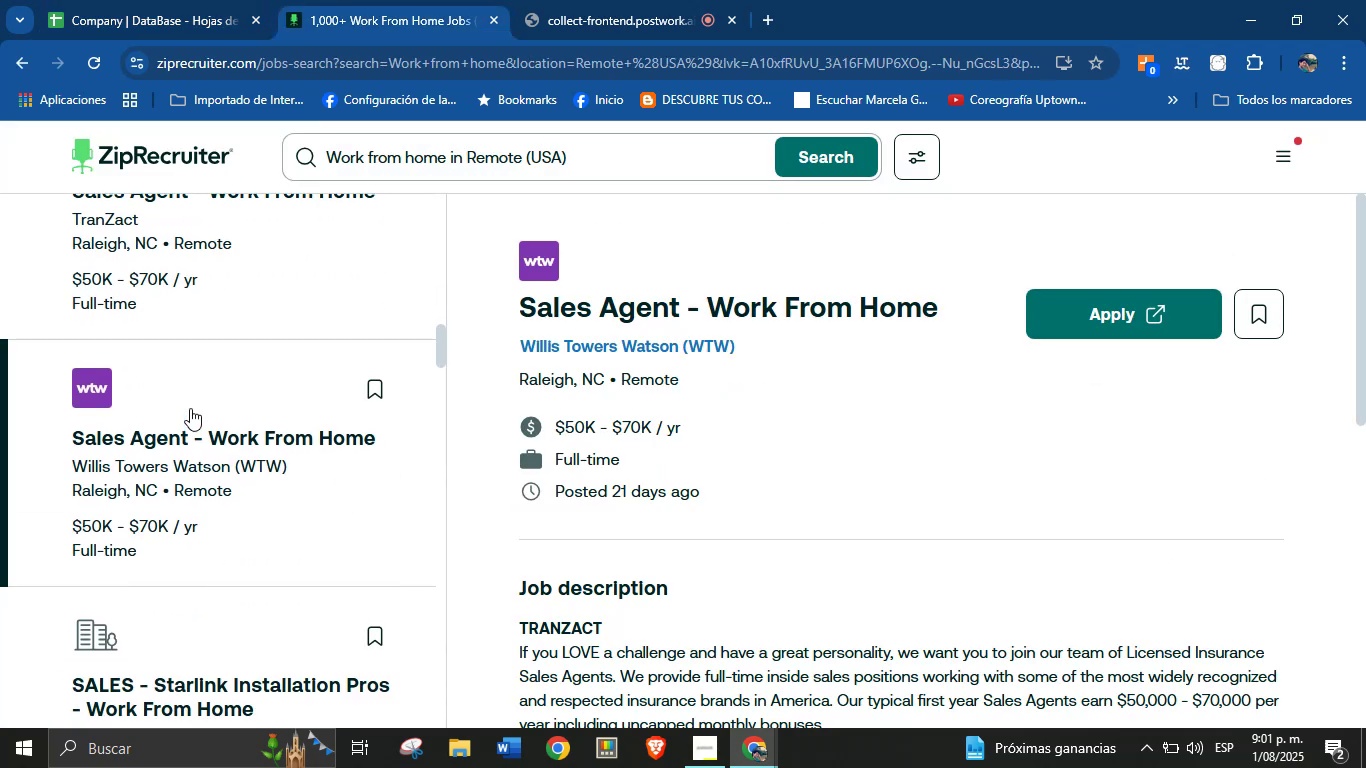 
wait(8.03)
 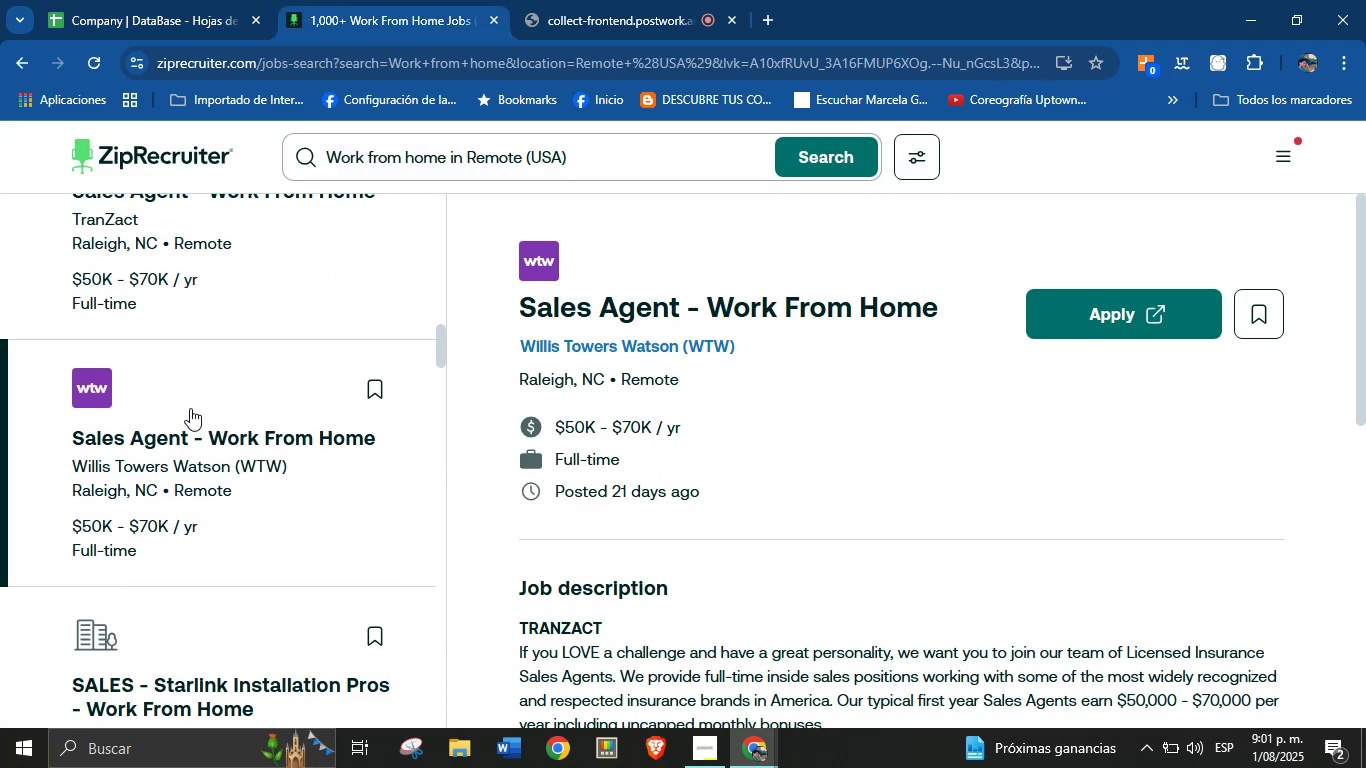 
scroll: coordinate [139, 461], scroll_direction: down, amount: 27.0
 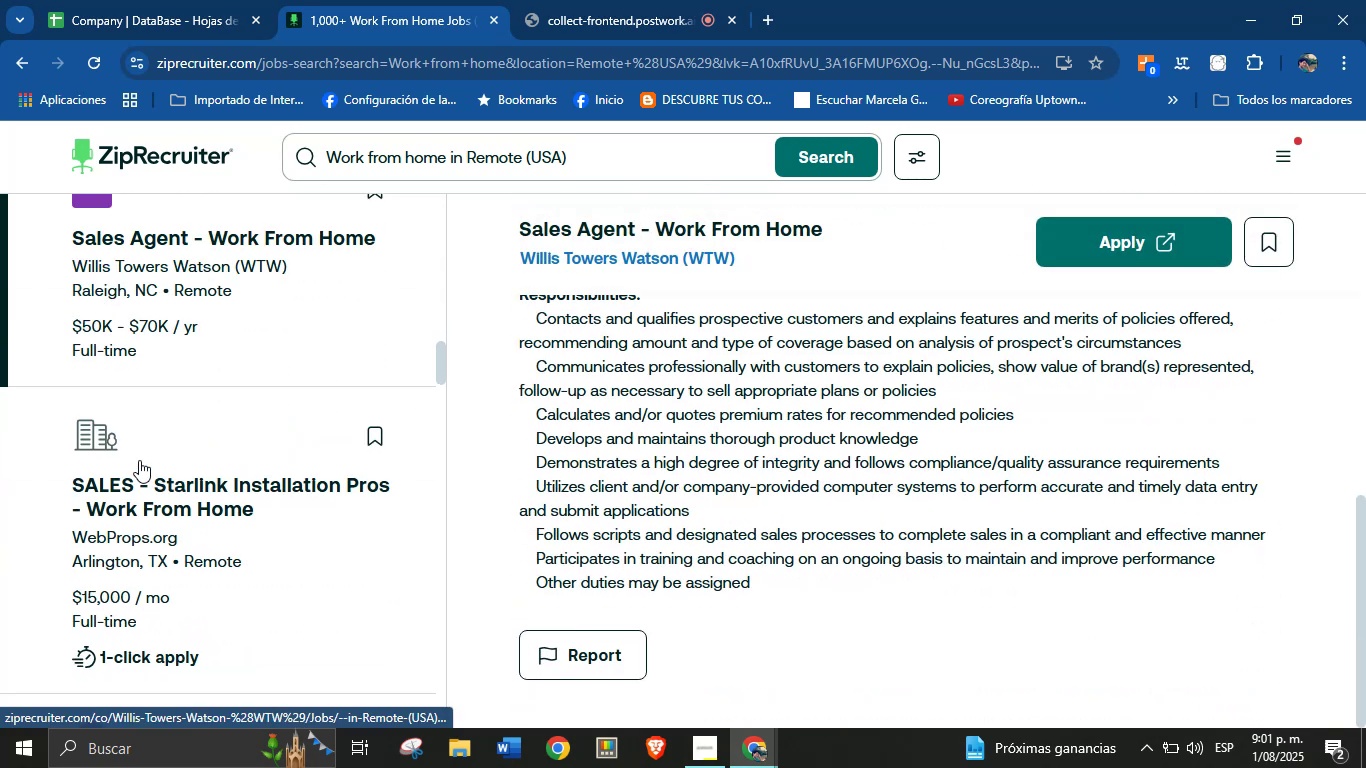 
left_click([136, 435])
 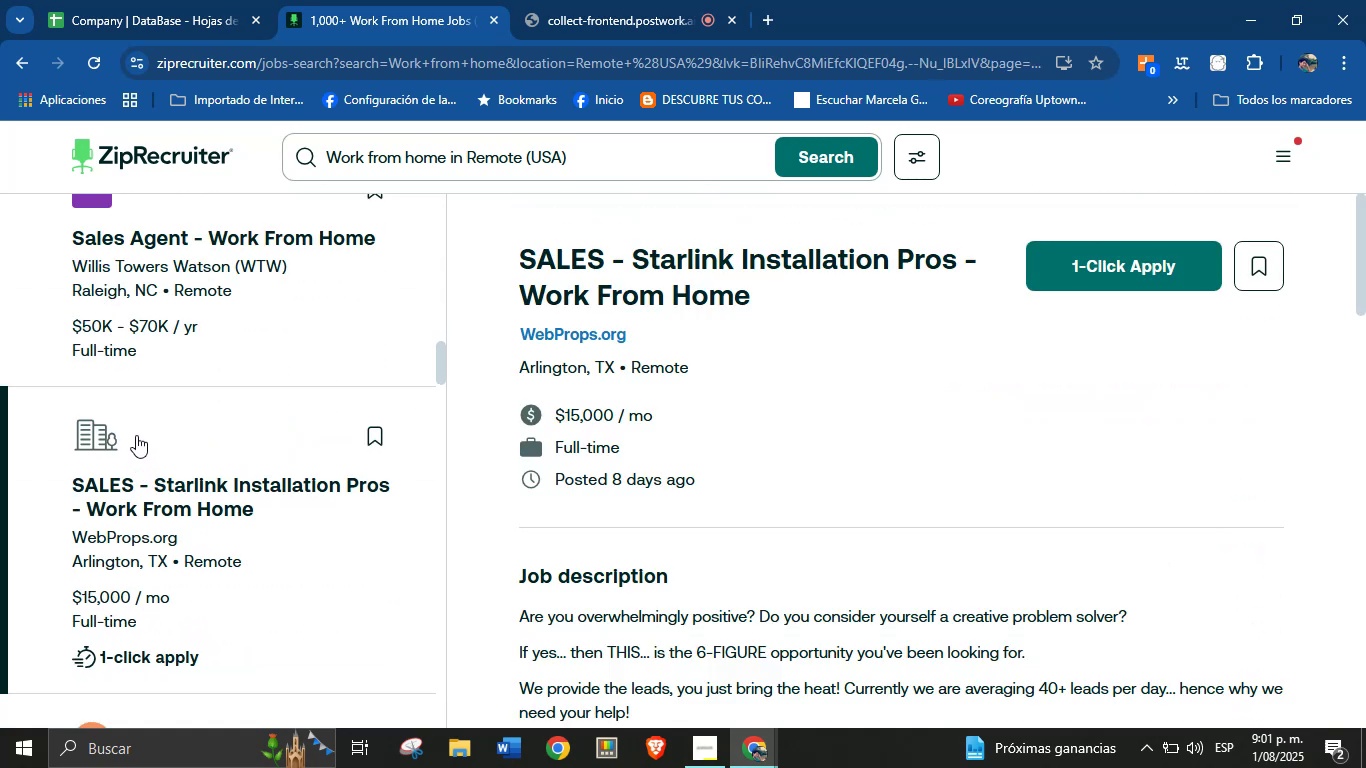 
scroll: coordinate [717, 489], scroll_direction: down, amount: 88.0
 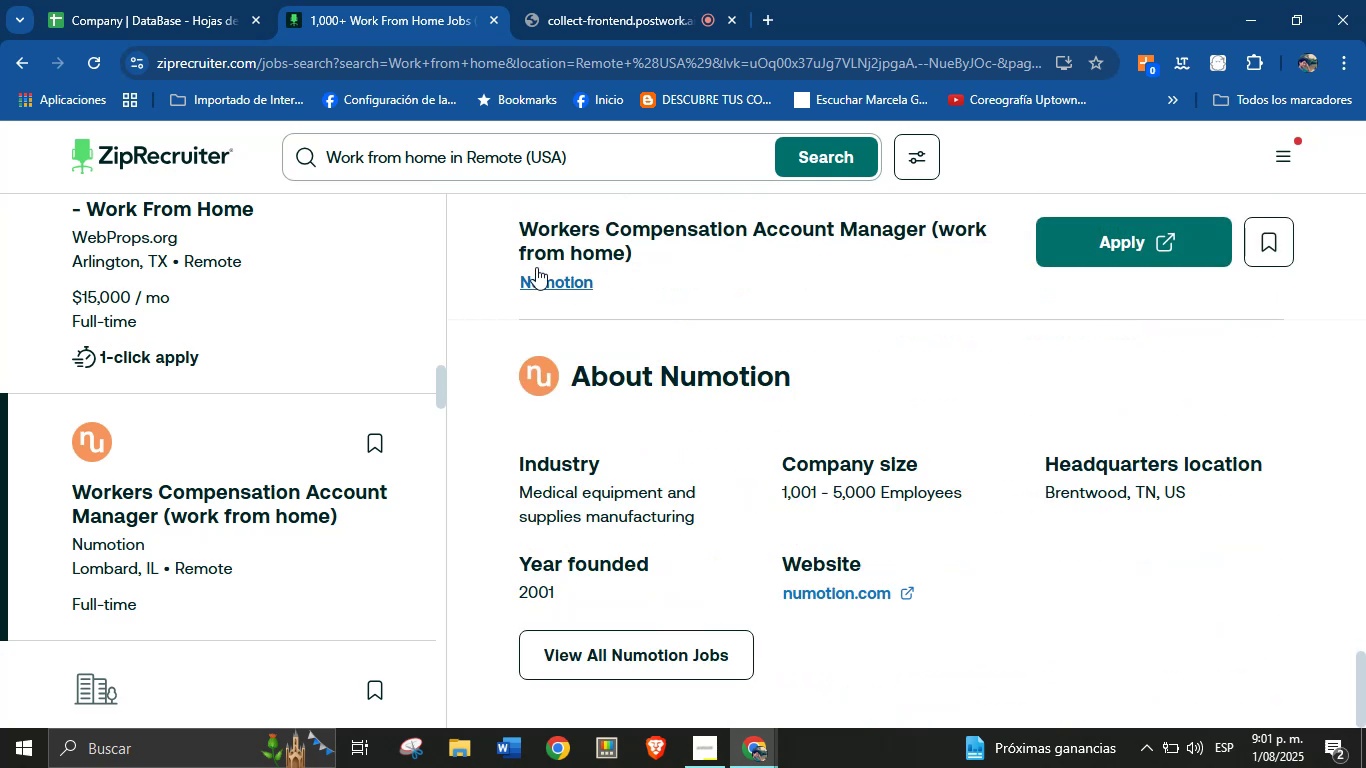 
left_click_drag(start_coordinate=[502, 276], to_coordinate=[599, 286])
 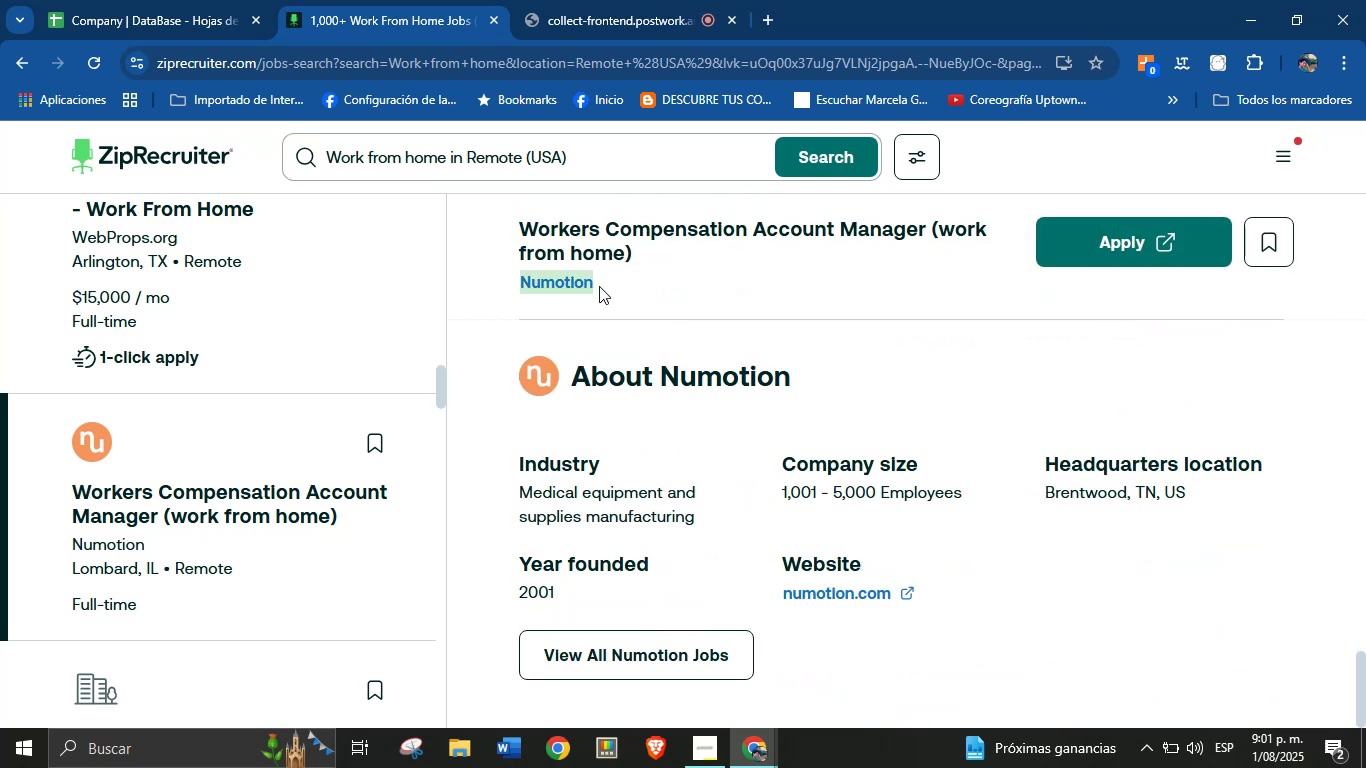 
key(Control+C)
 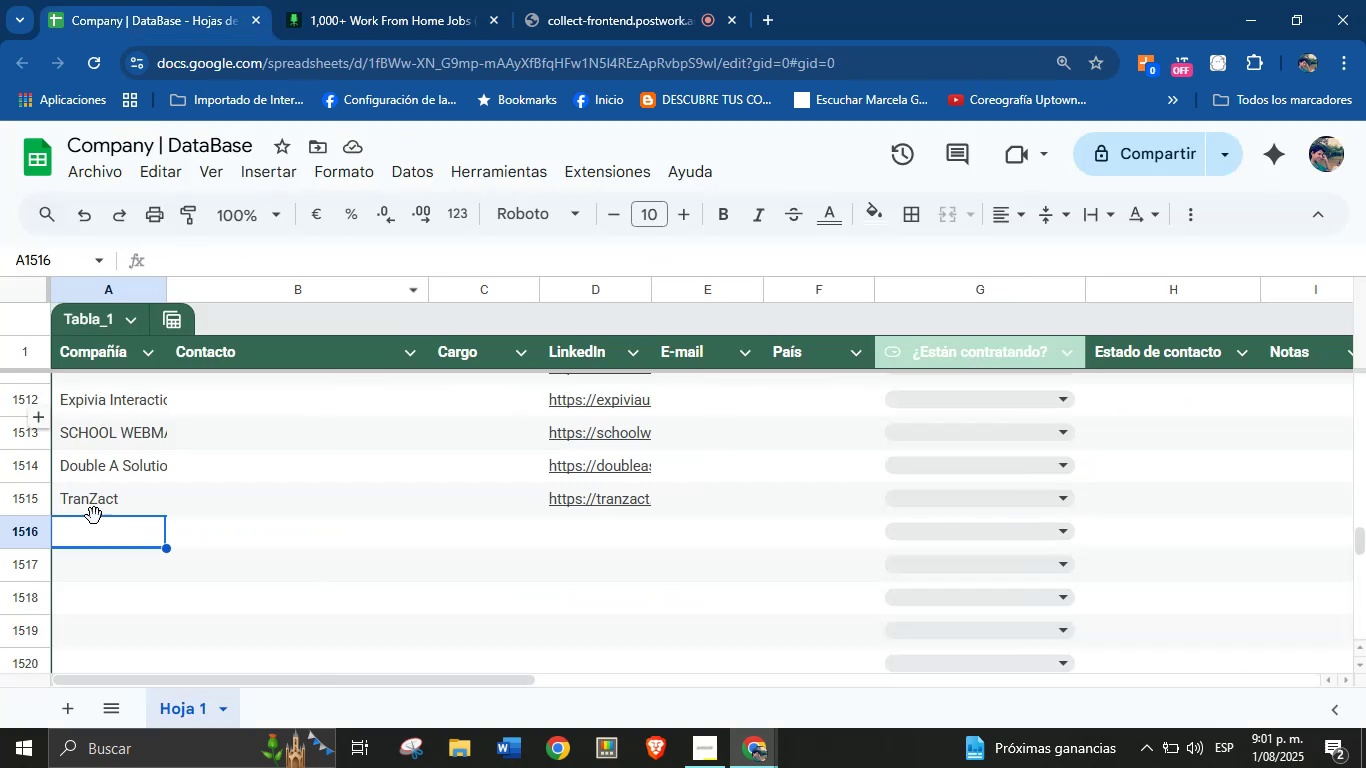 
key(Control+V)
 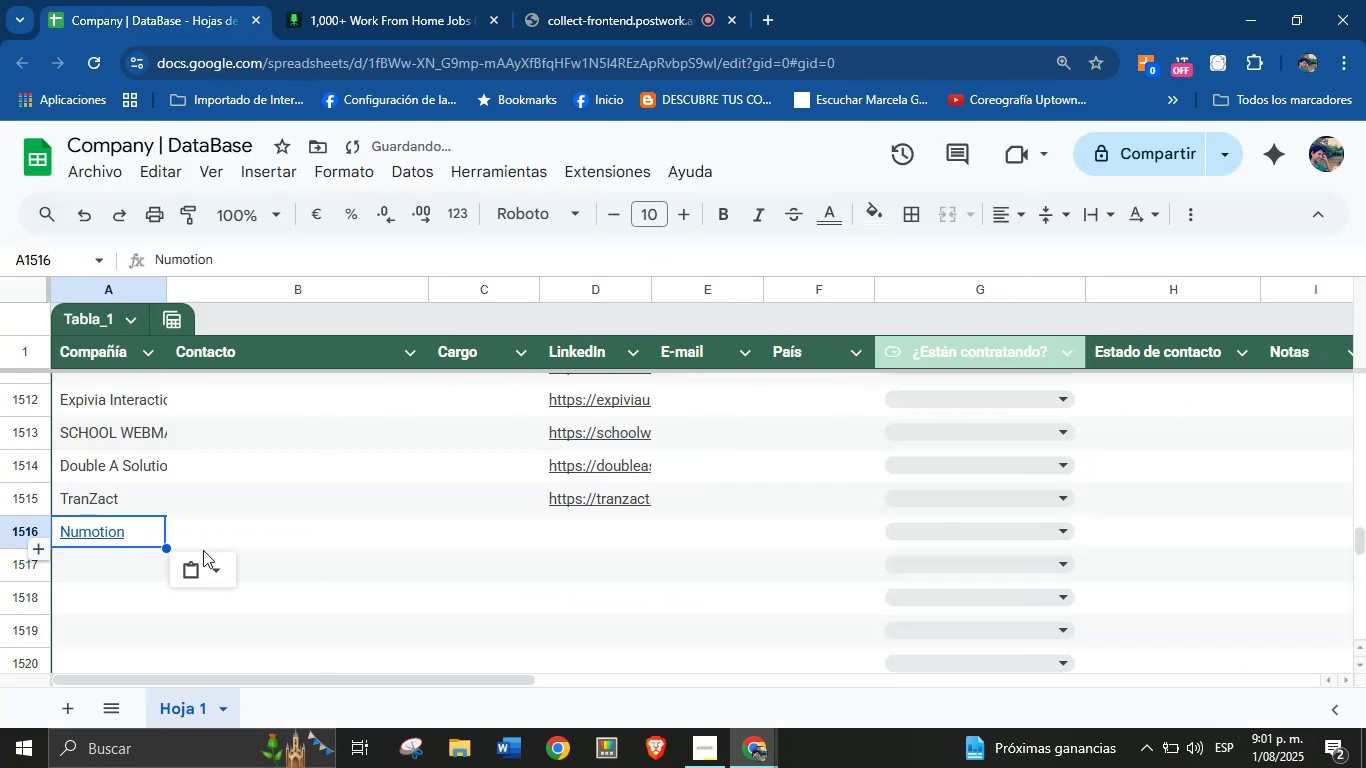 
left_click([234, 562])
 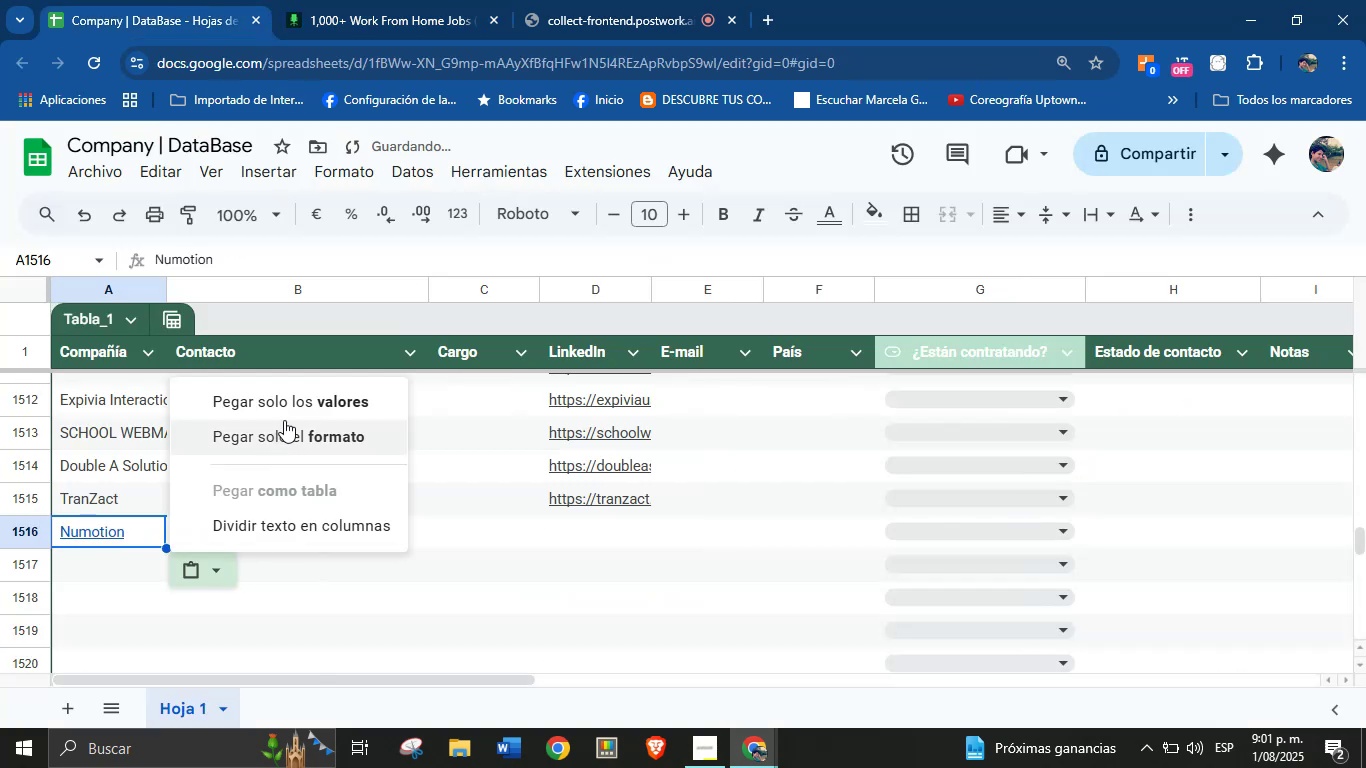 
left_click([290, 405])
 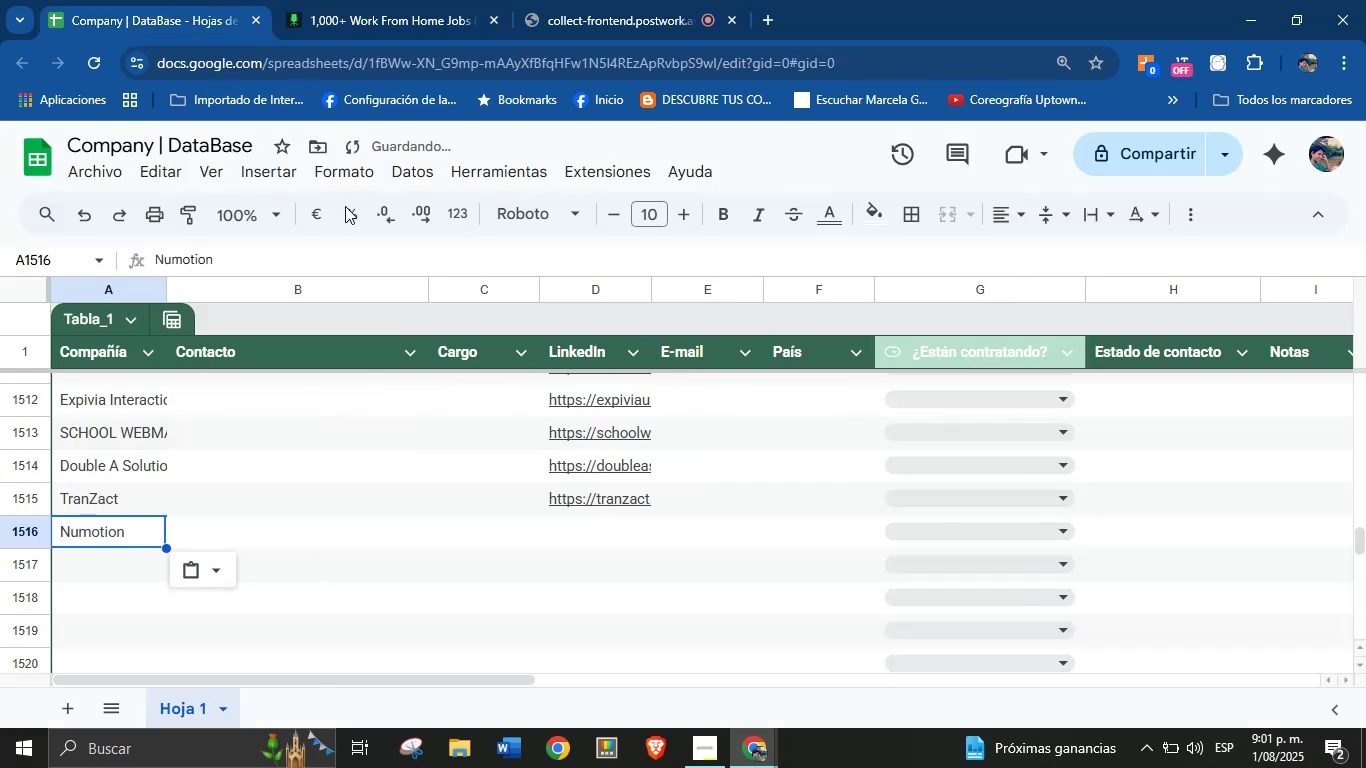 
left_click([355, 0])
 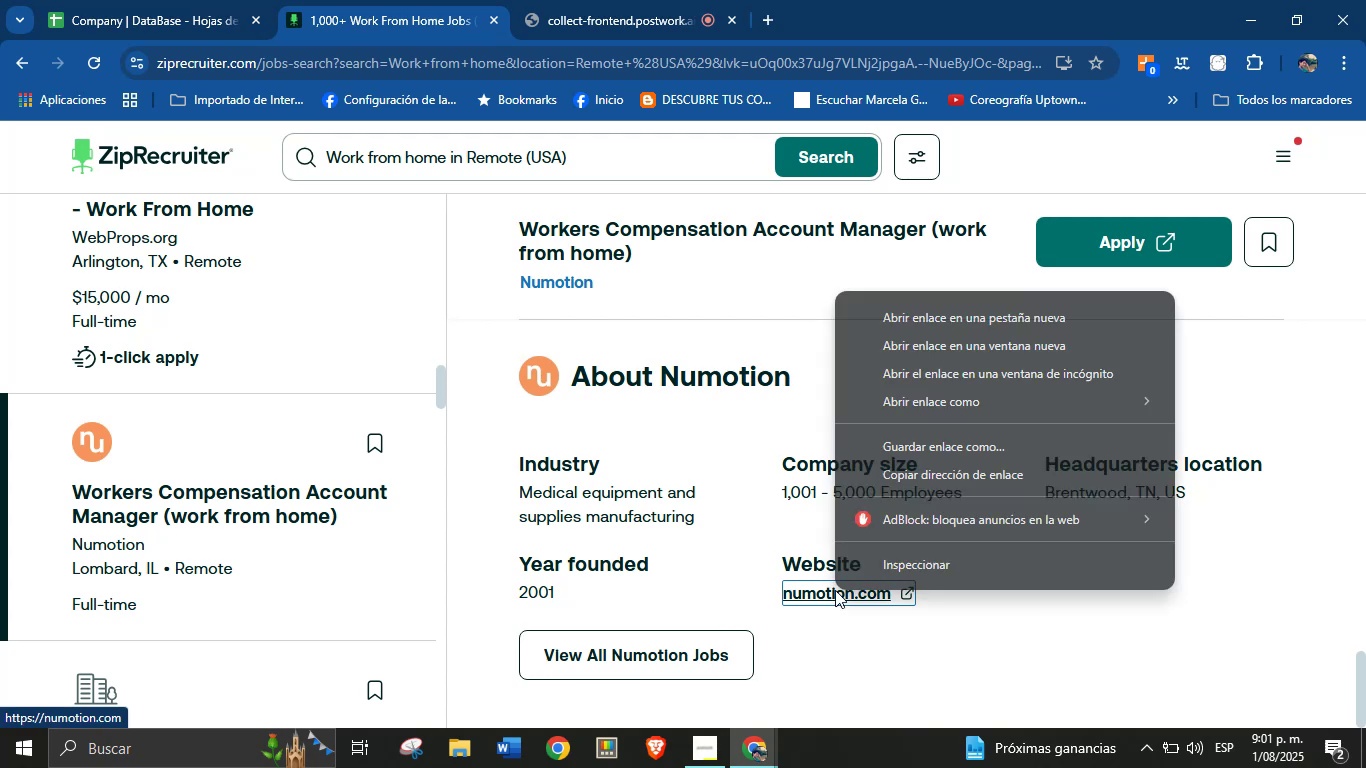 
left_click([946, 476])
 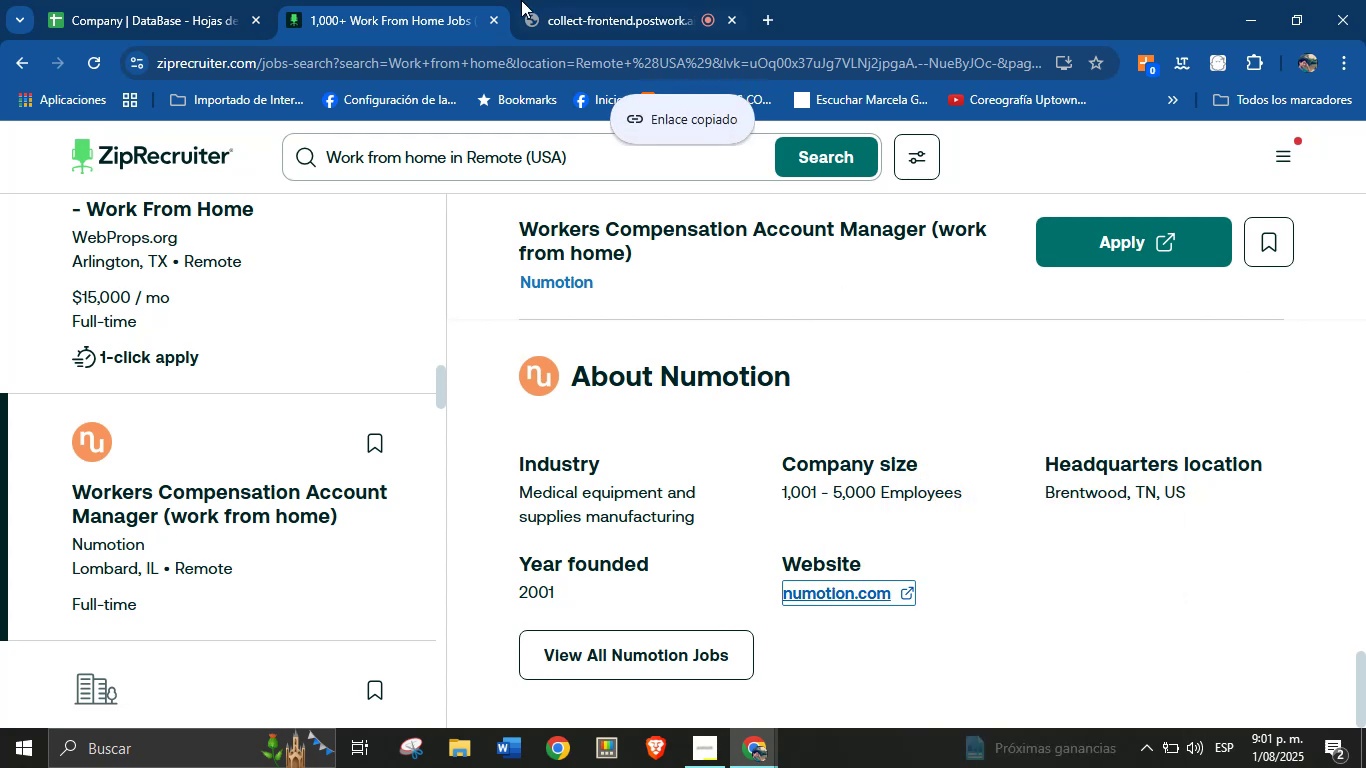 
left_click([144, 0])
 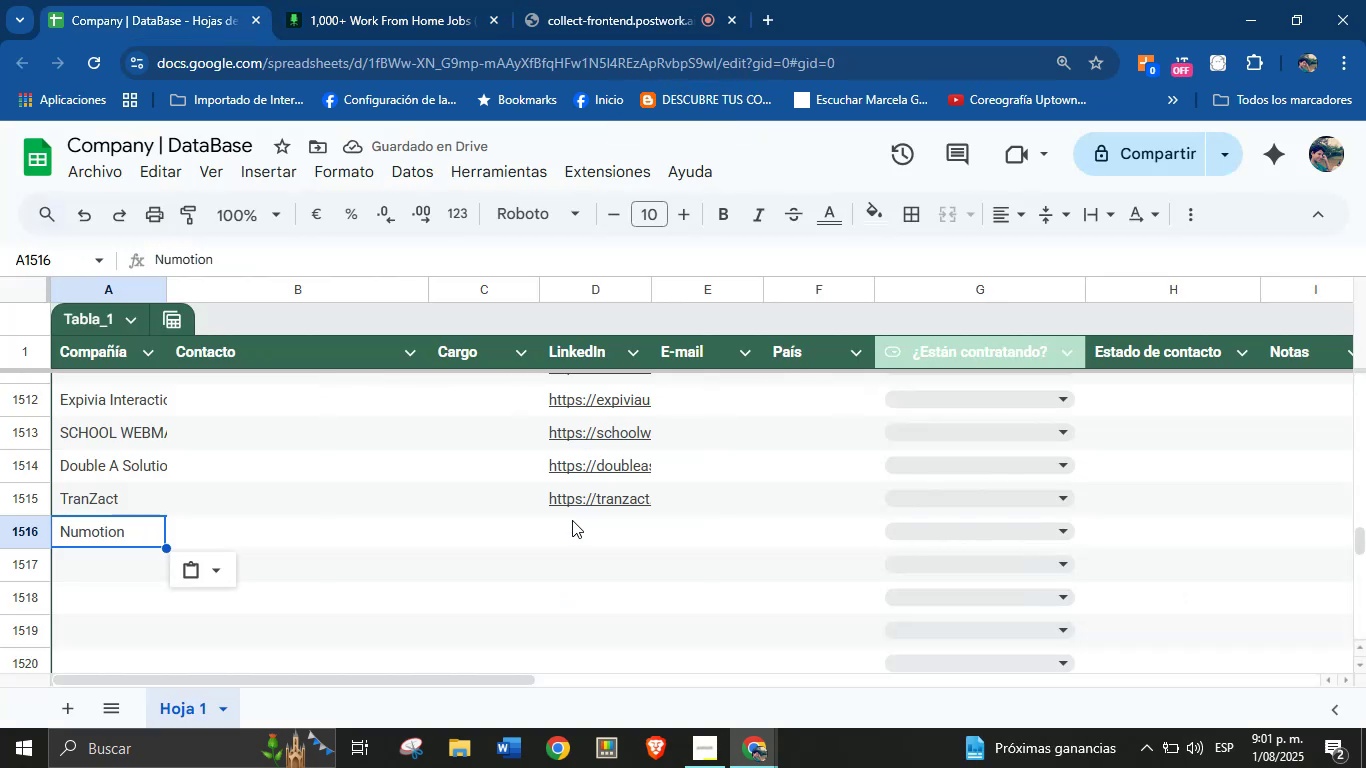 
key(Control+V)
 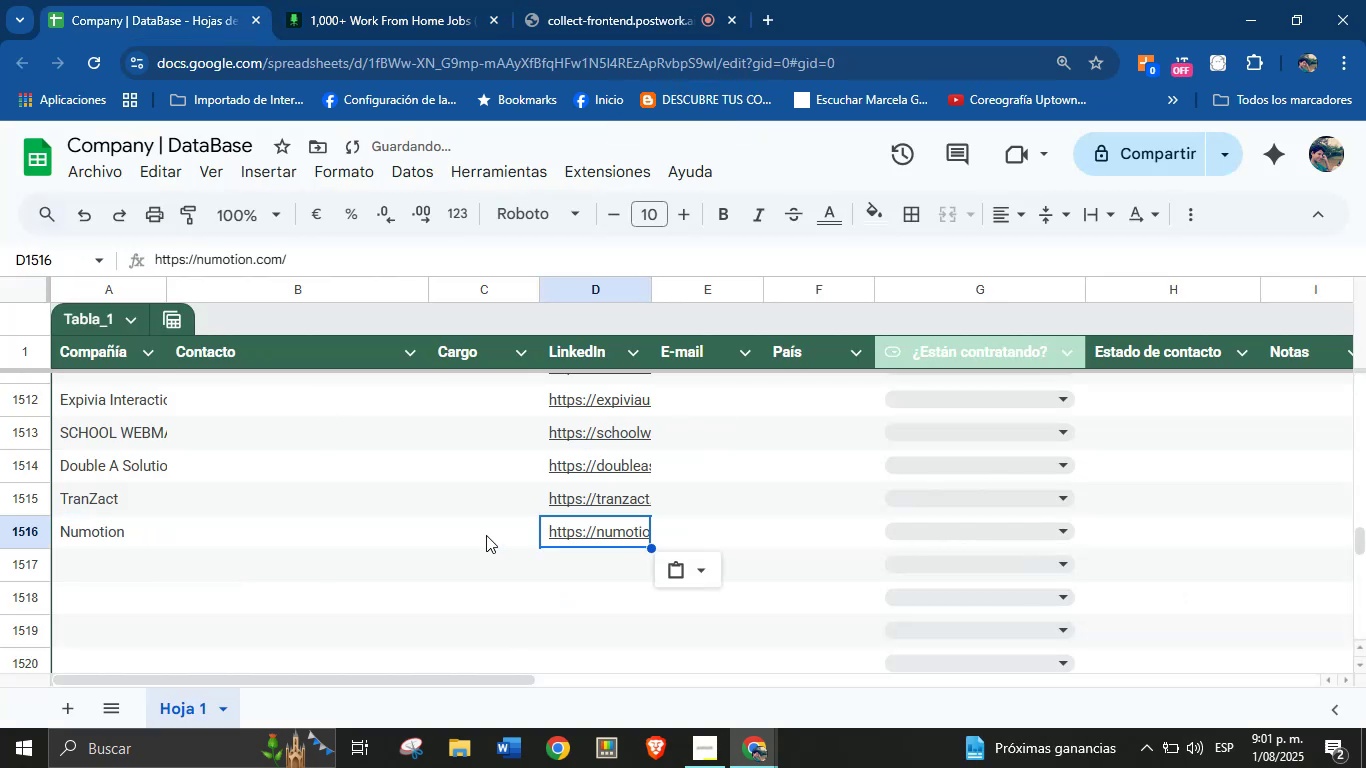 
scroll: coordinate [310, 536], scroll_direction: down, amount: 1.0
 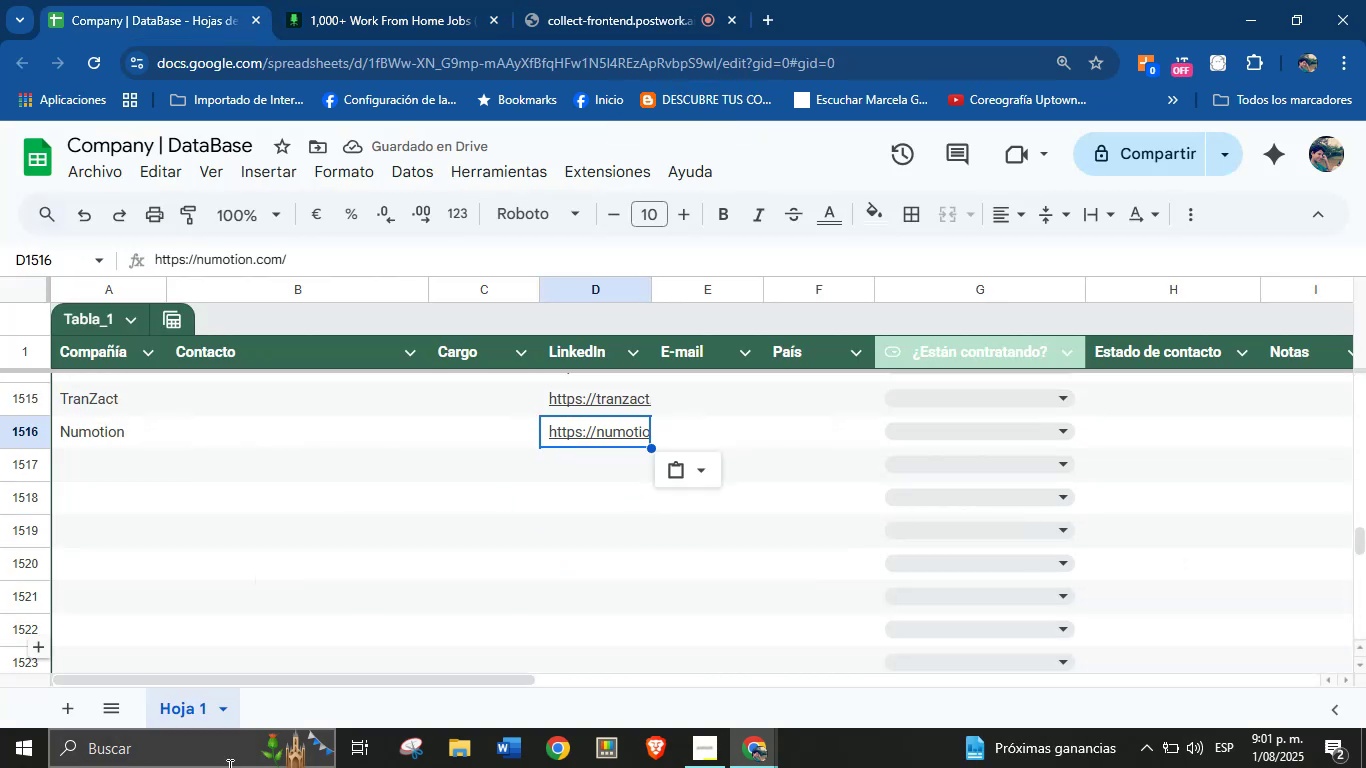 
left_click([399, 0])
 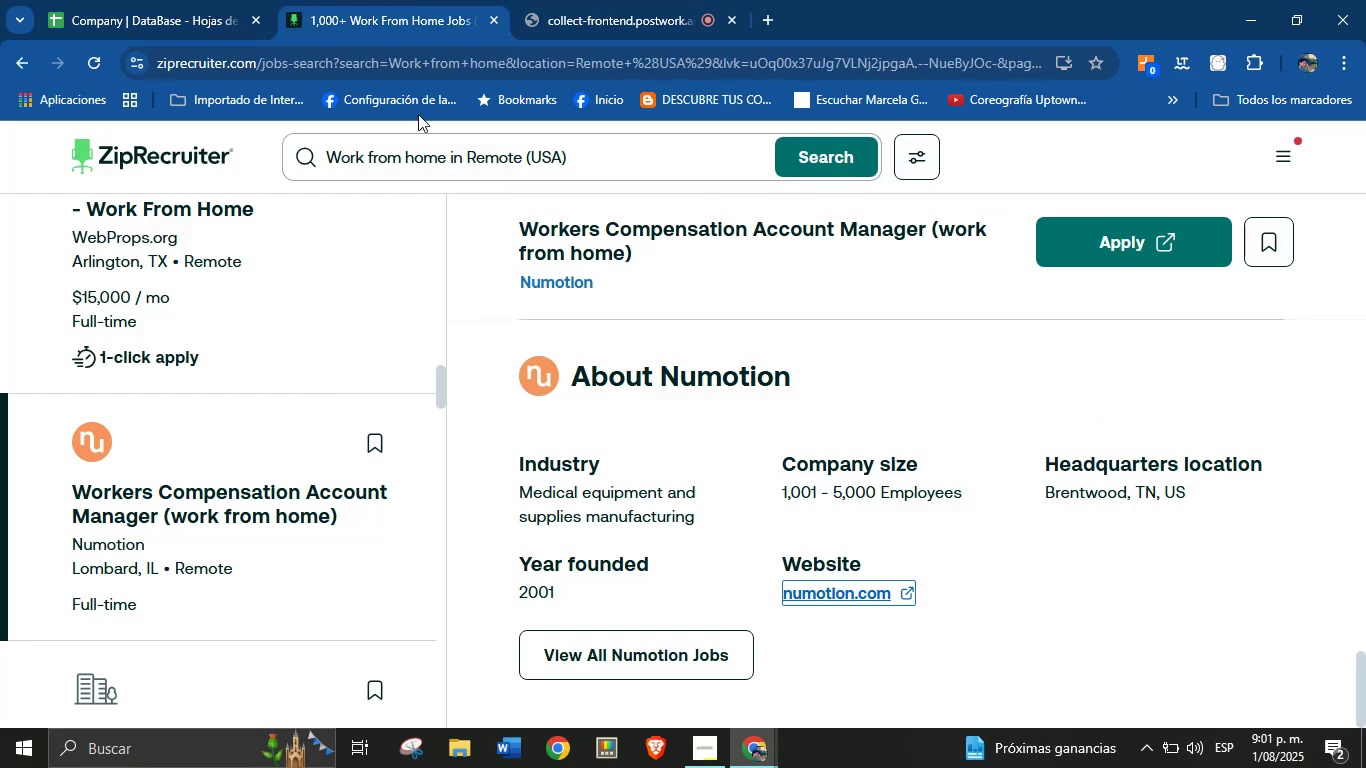 
scroll: coordinate [418, 368], scroll_direction: down, amount: 1.0
 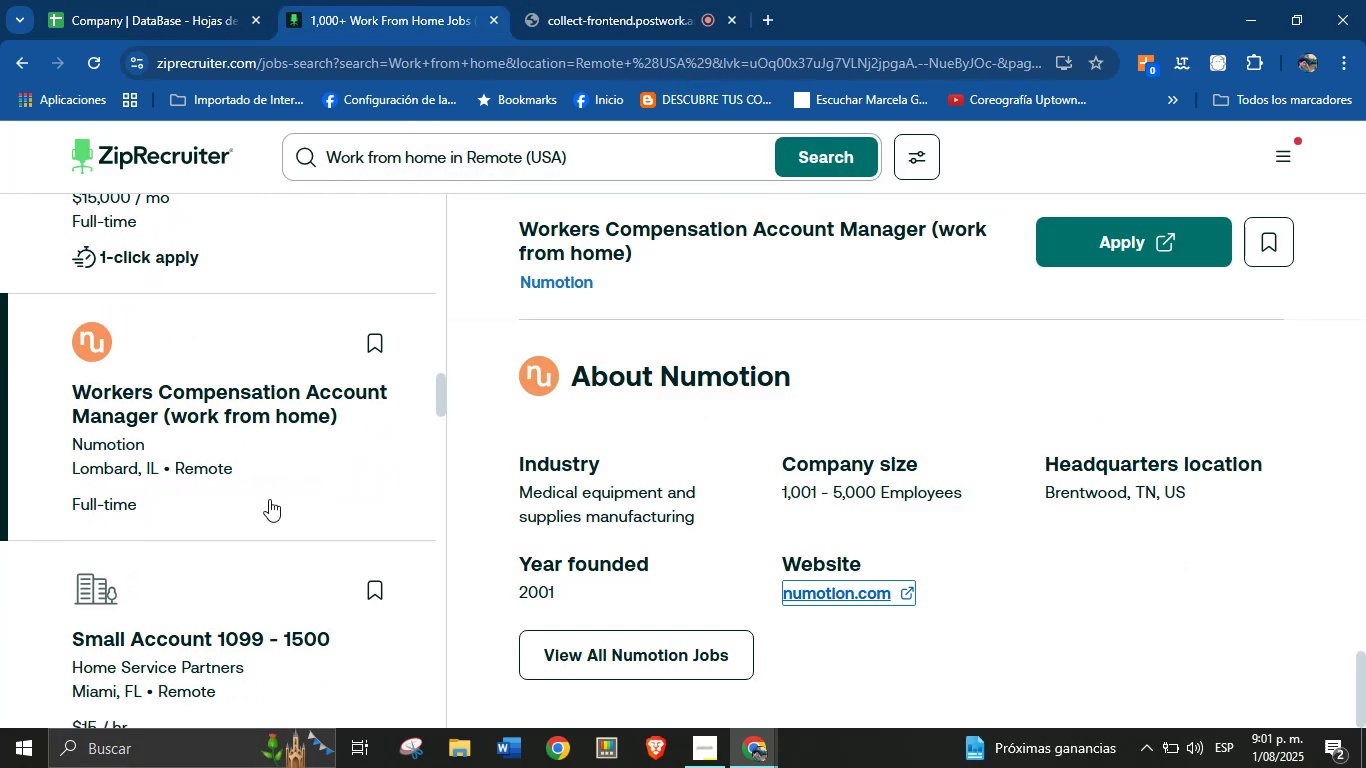 
left_click([236, 579])
 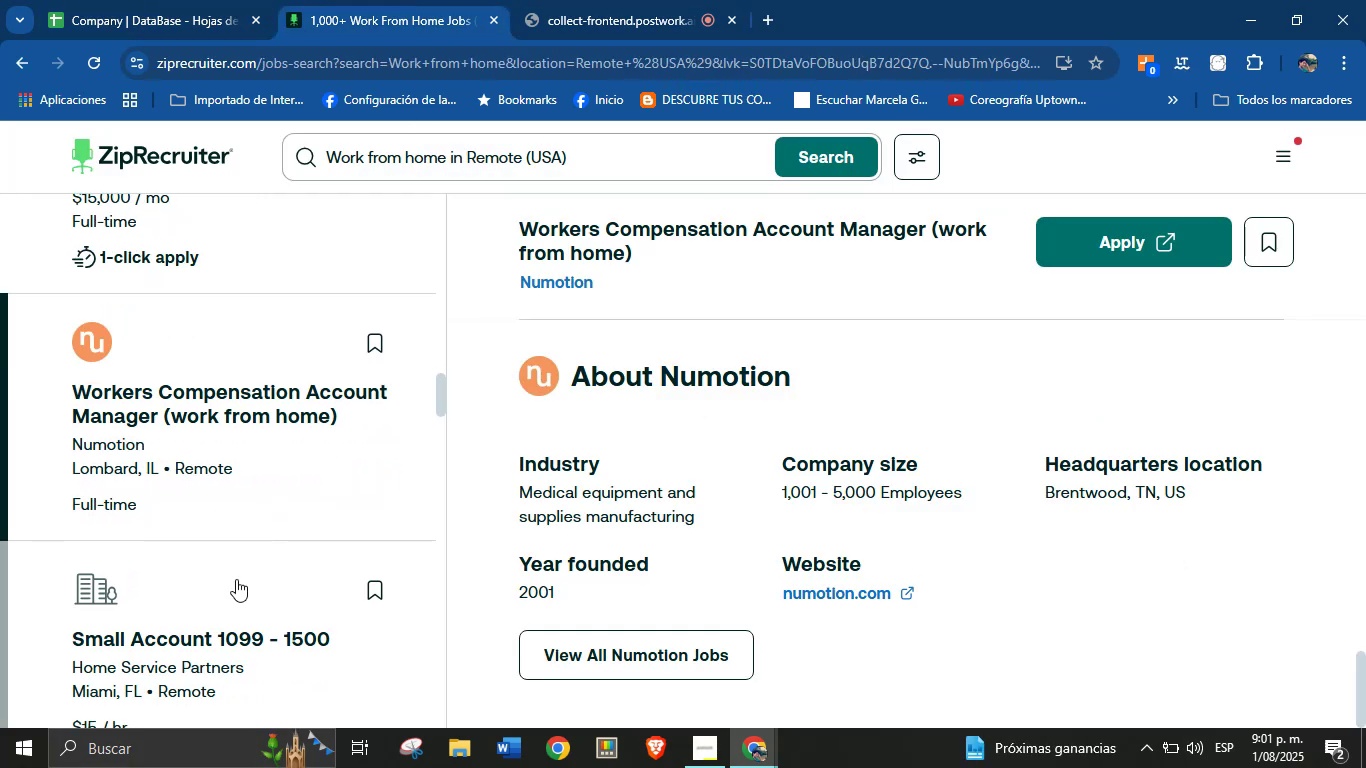 
scroll: coordinate [190, 490], scroll_direction: down, amount: 35.0
 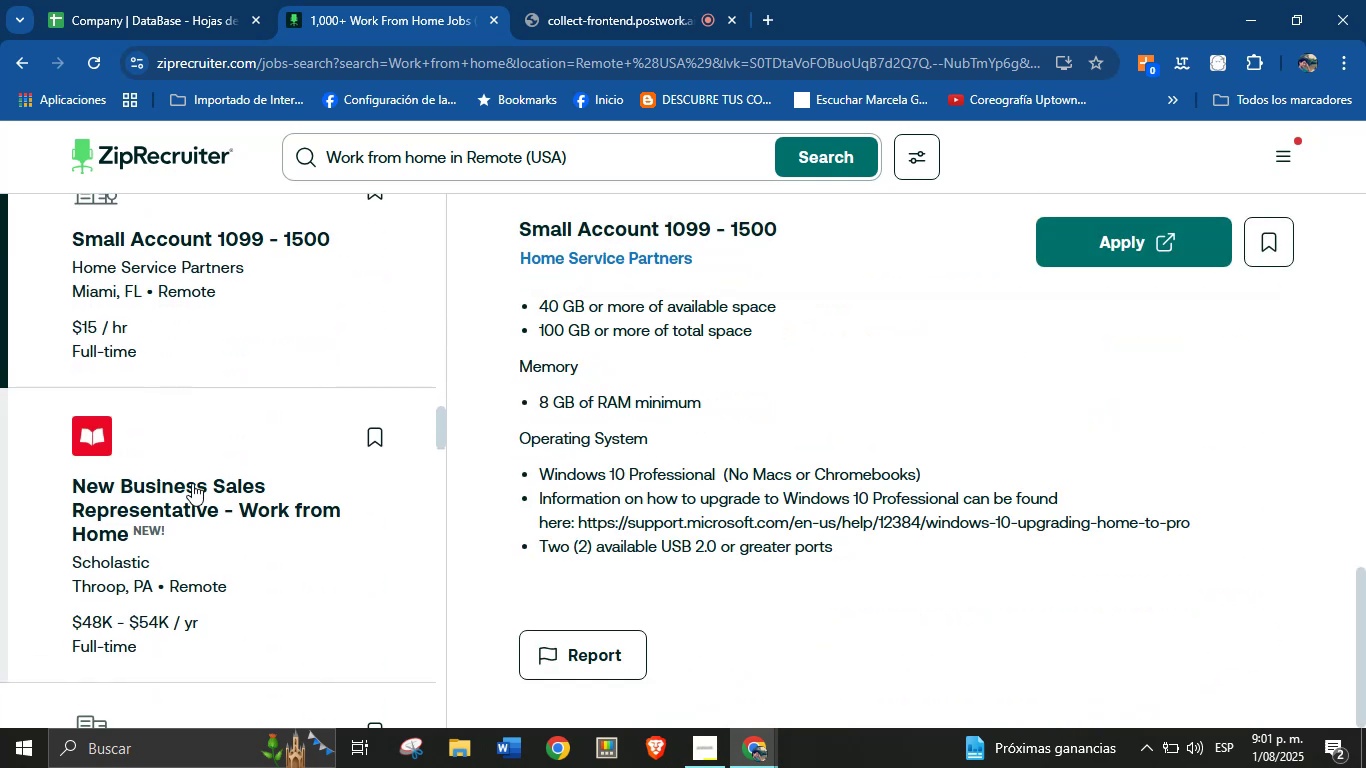 
left_click([197, 438])
 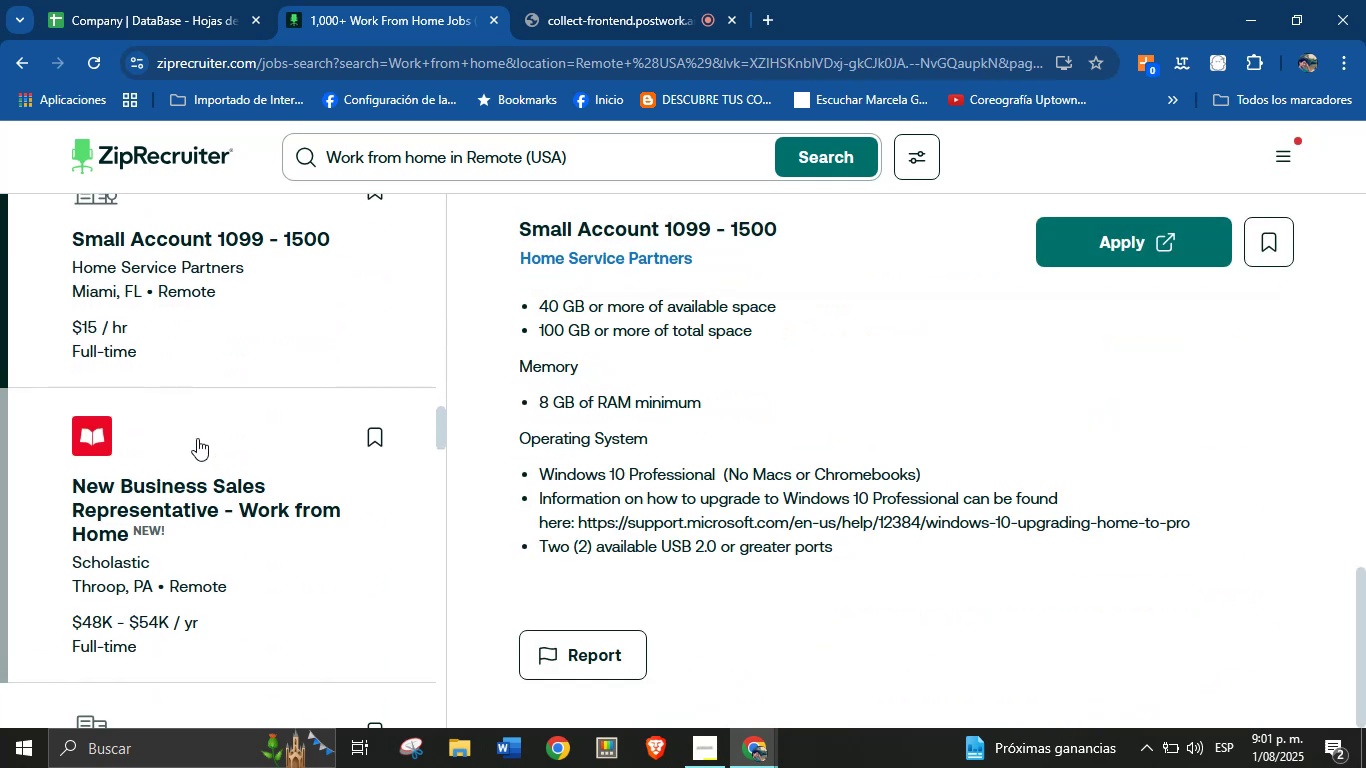 
scroll: coordinate [704, 410], scroll_direction: down, amount: 73.0
 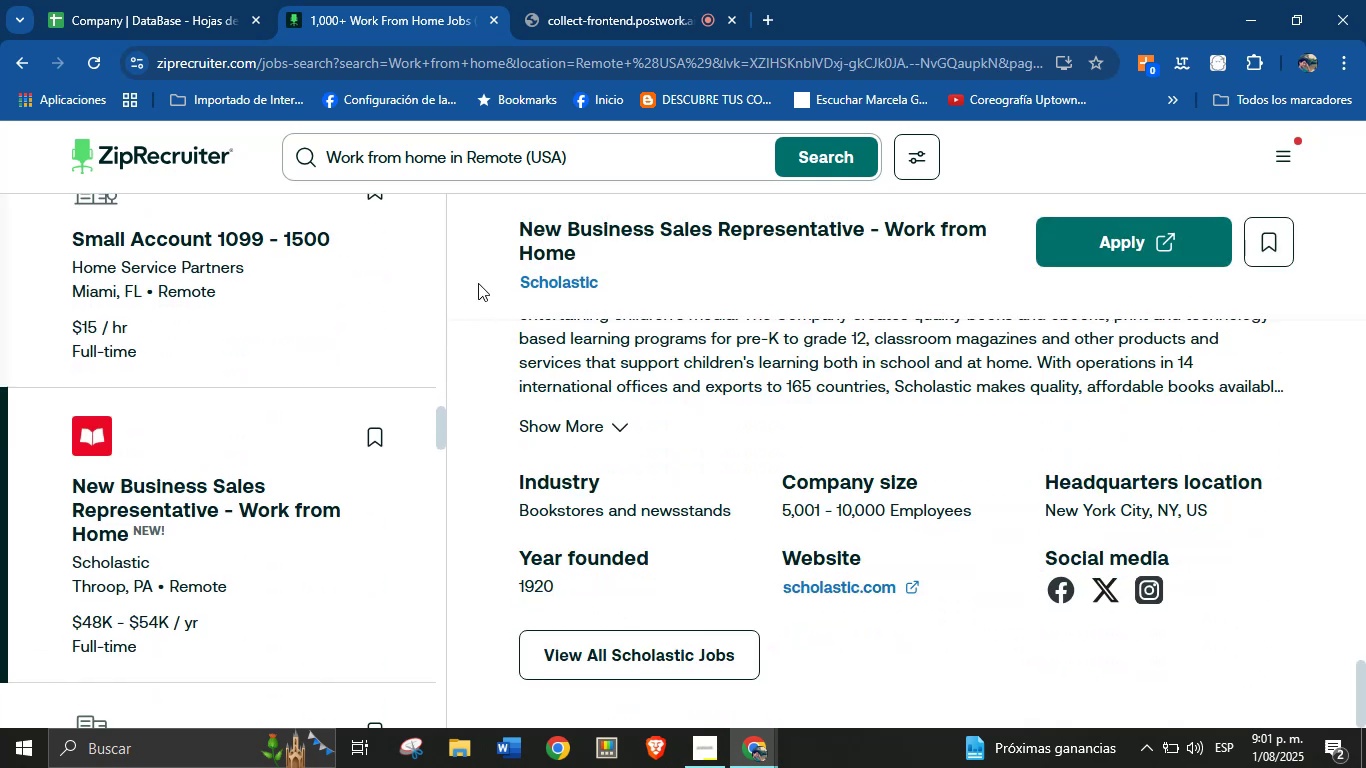 
left_click_drag(start_coordinate=[503, 276], to_coordinate=[598, 286])
 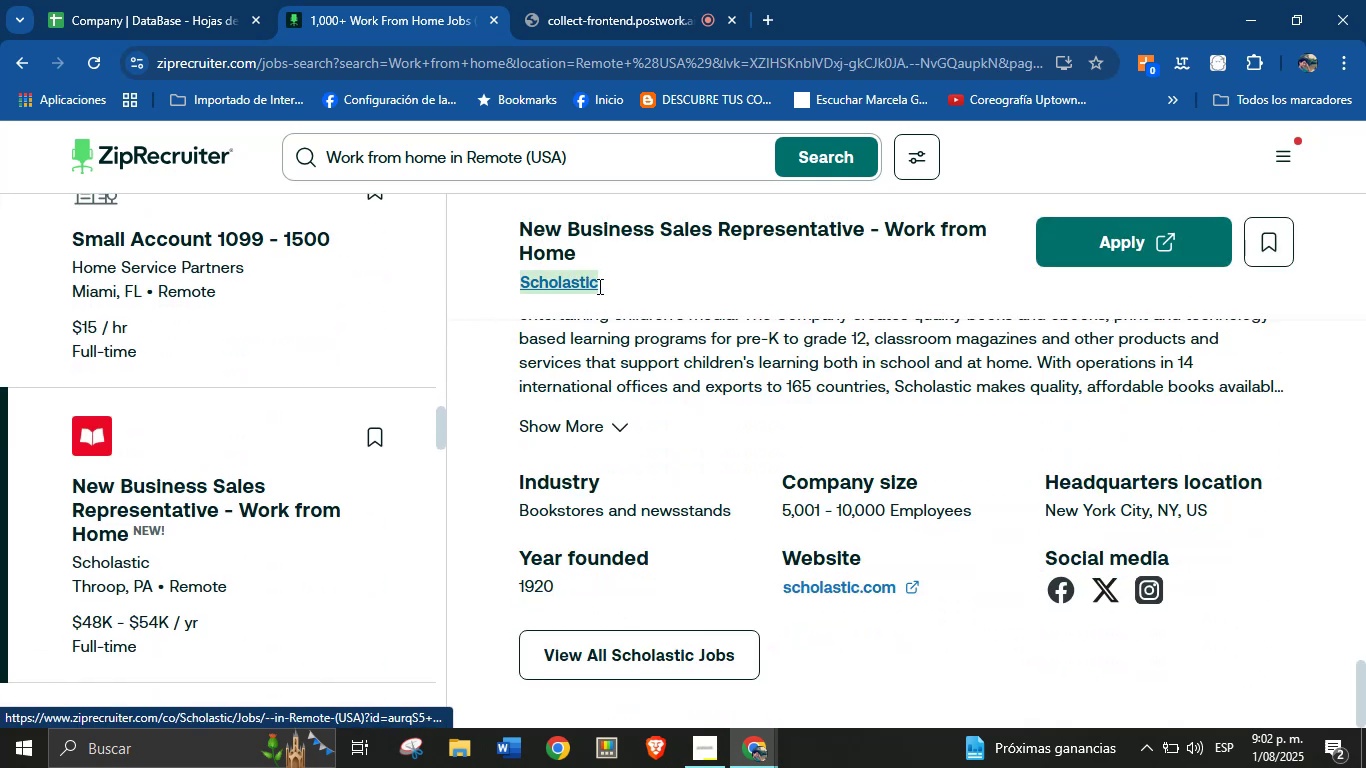 
key(Control+C)
 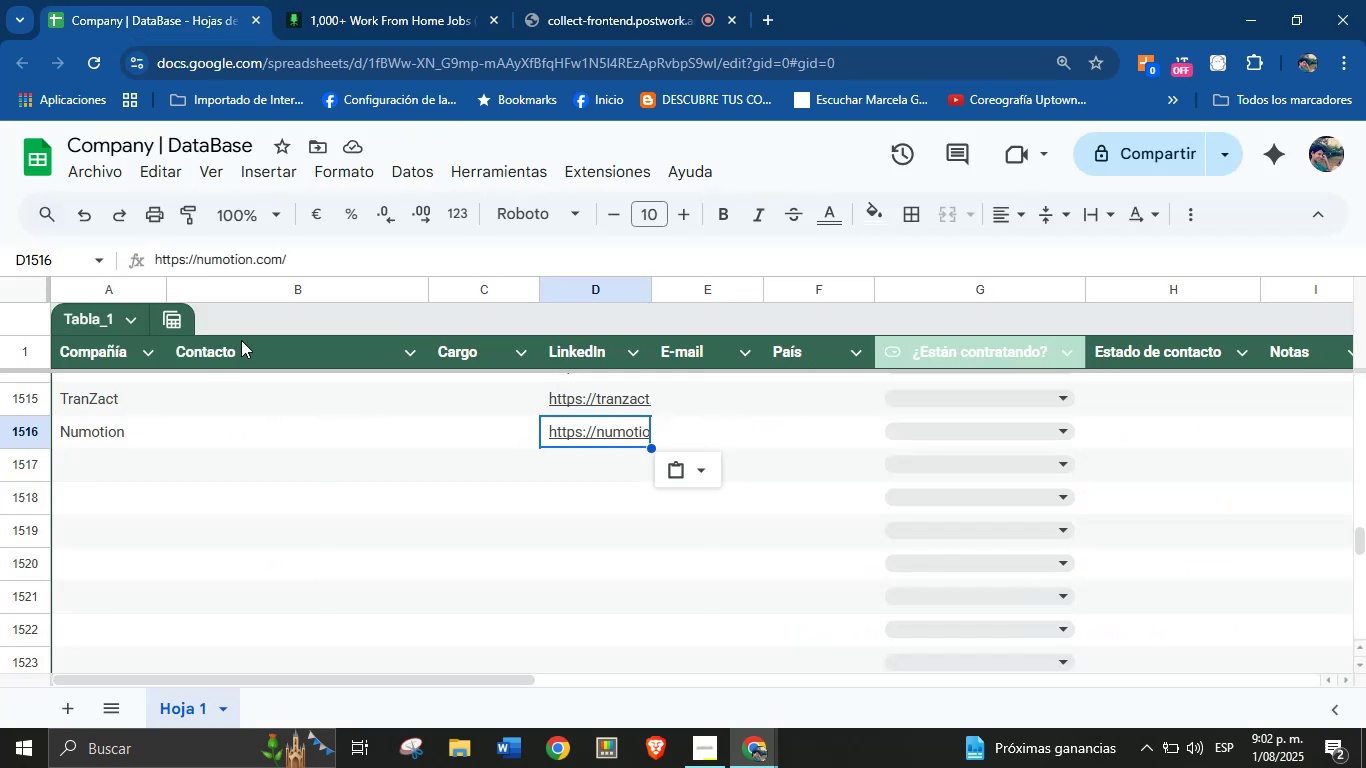 
left_click([120, 467])
 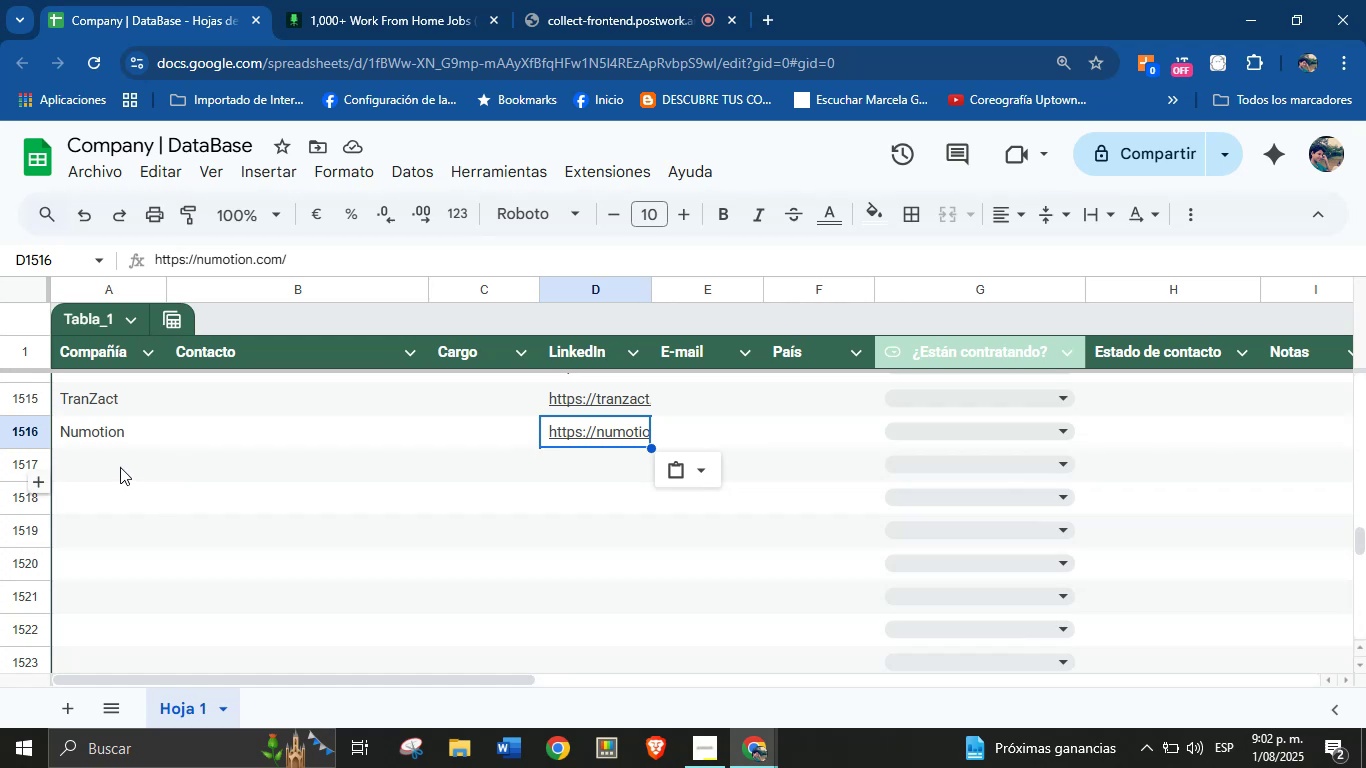 
key(Control+V)
 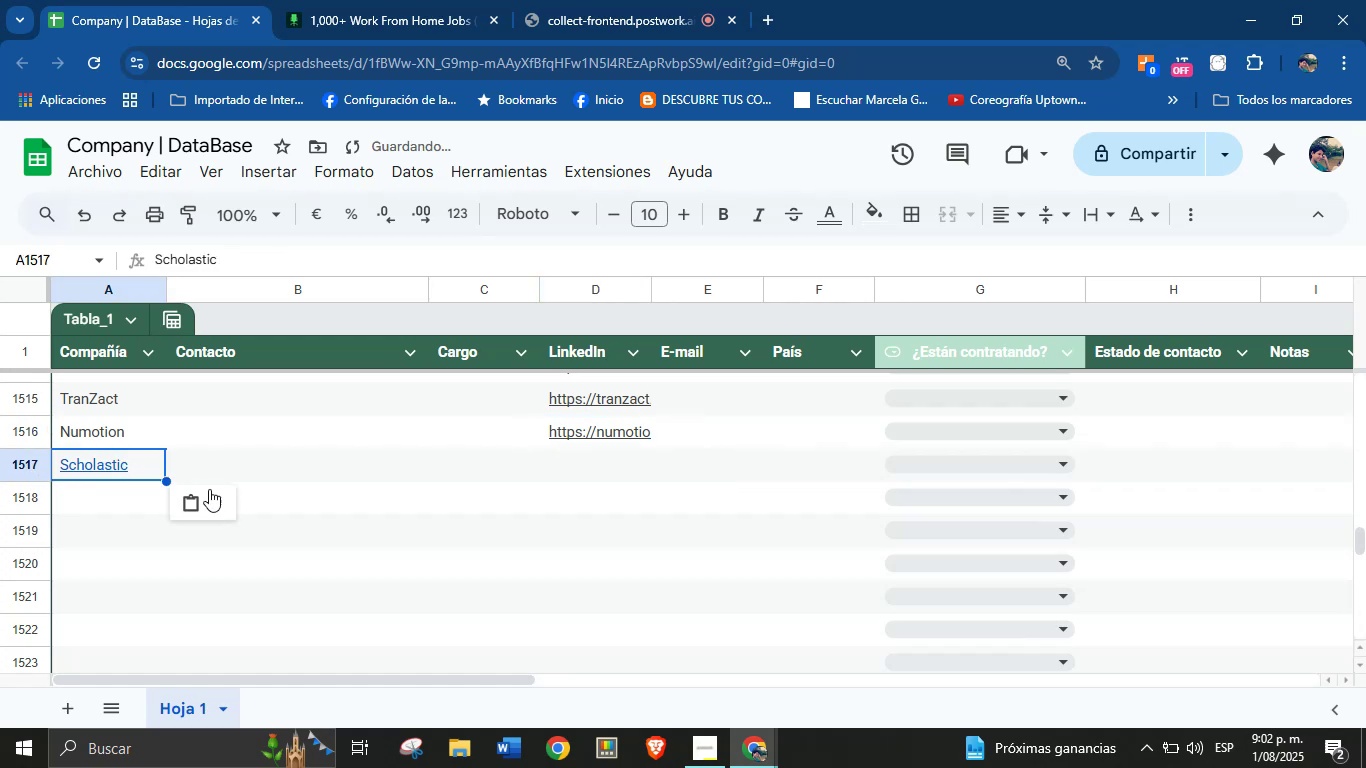 
left_click([219, 497])
 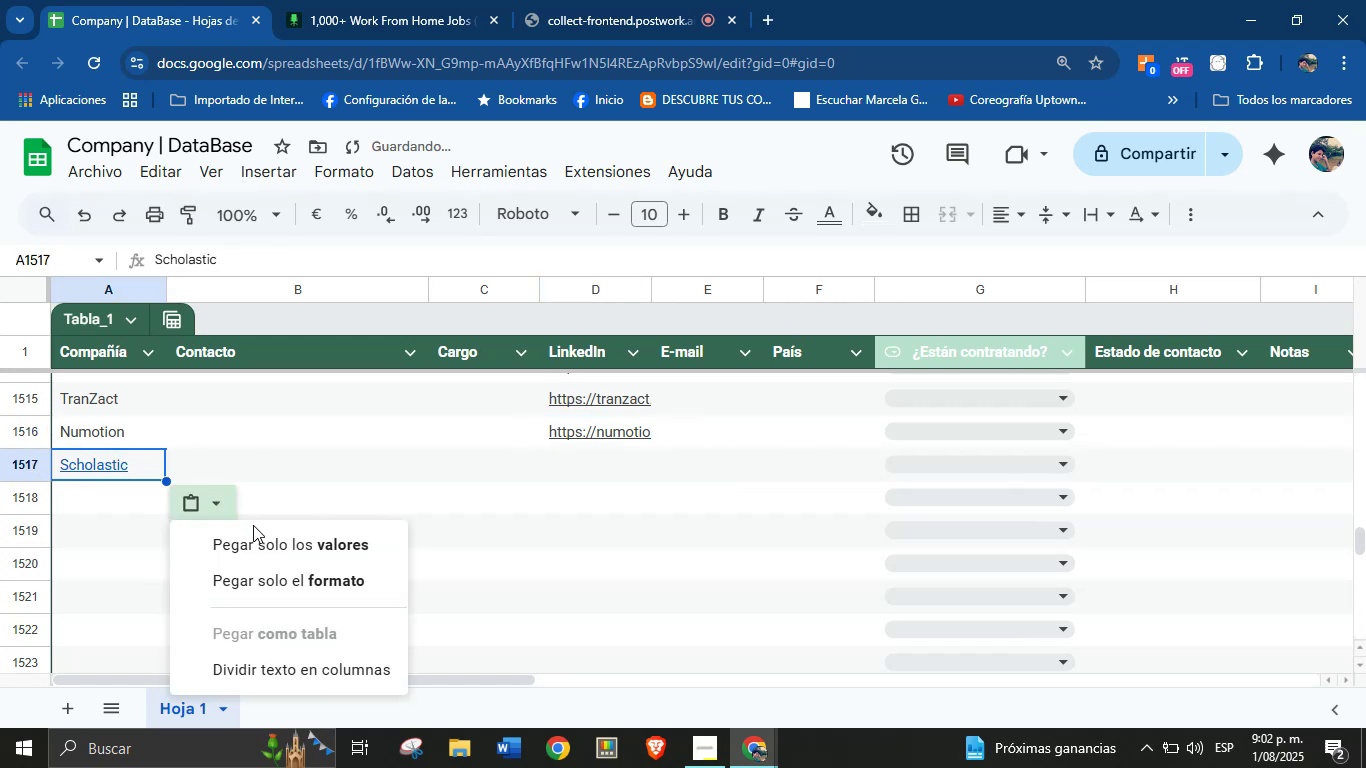 
left_click([255, 535])
 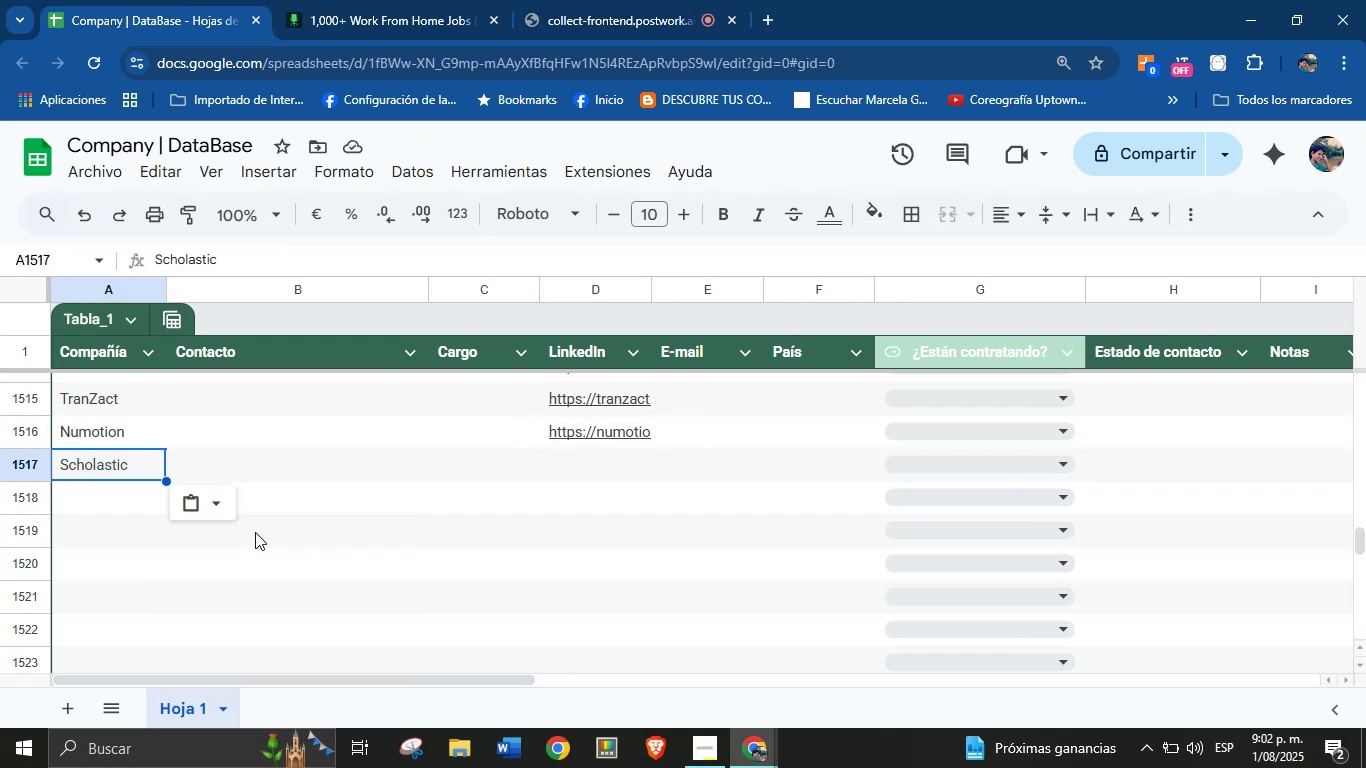 
wait(12.17)
 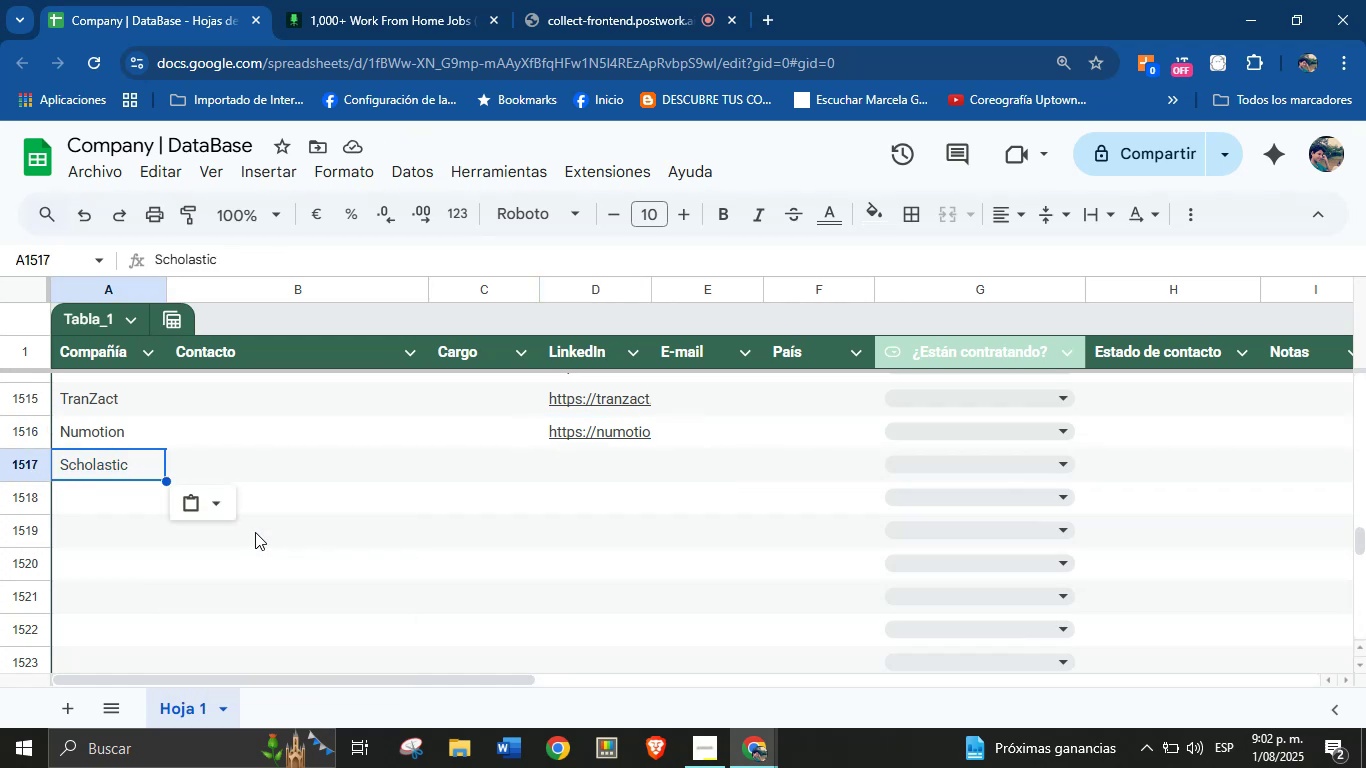 
left_click([373, 0])
 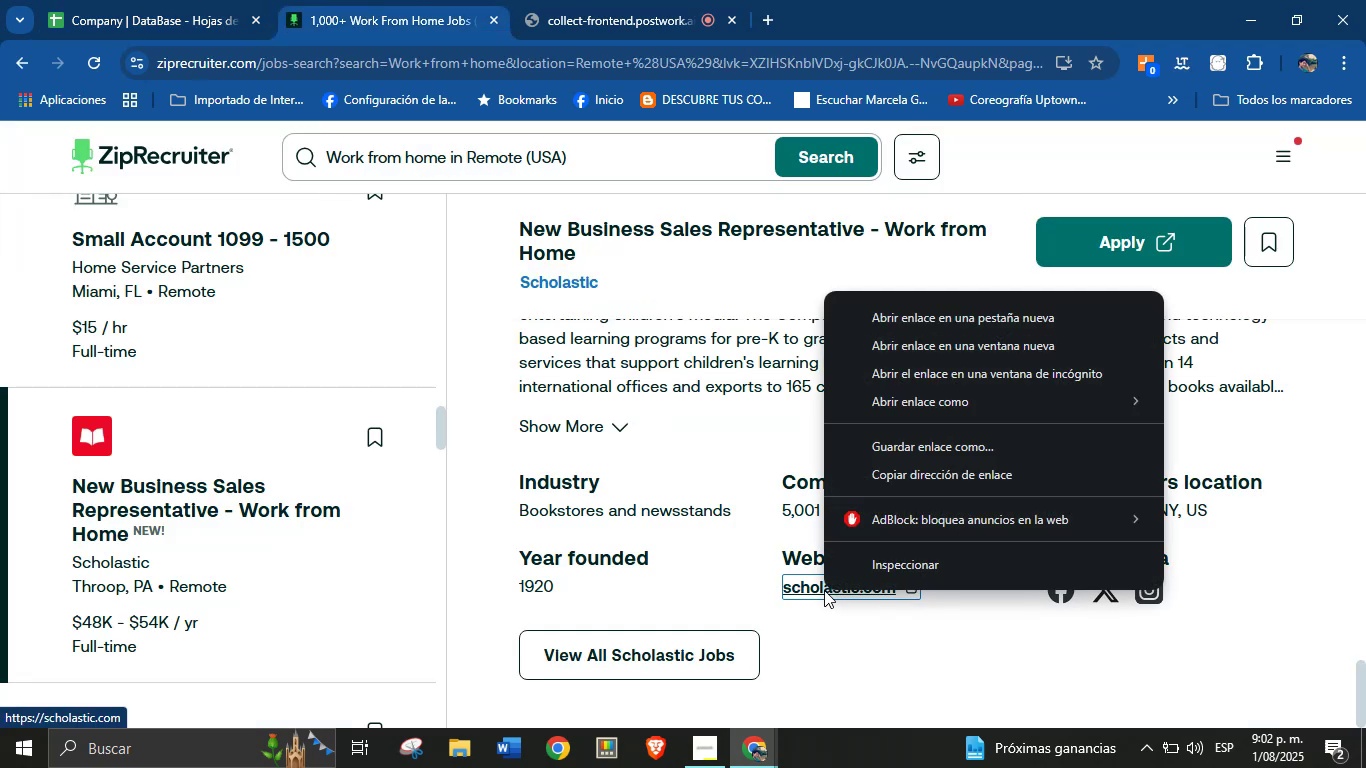 
left_click([959, 485])
 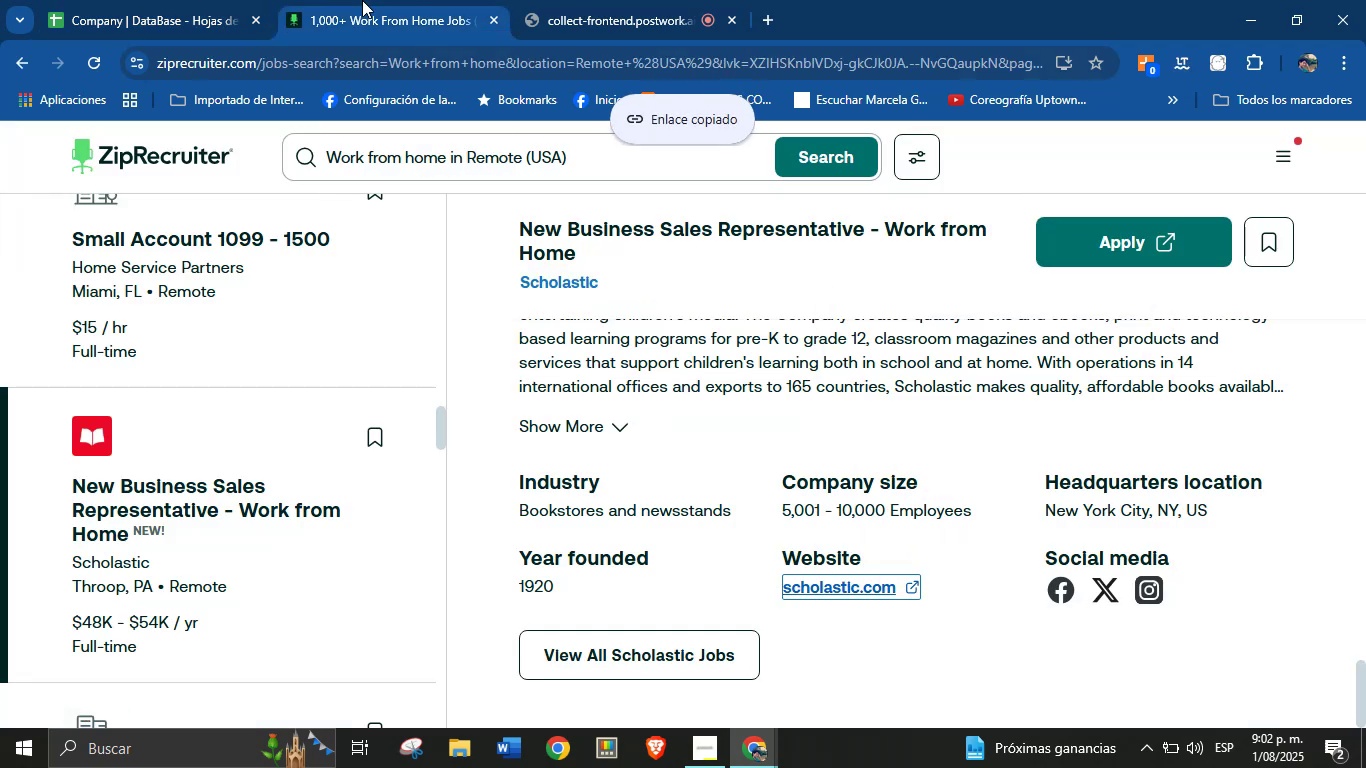 
left_click([229, 0])
 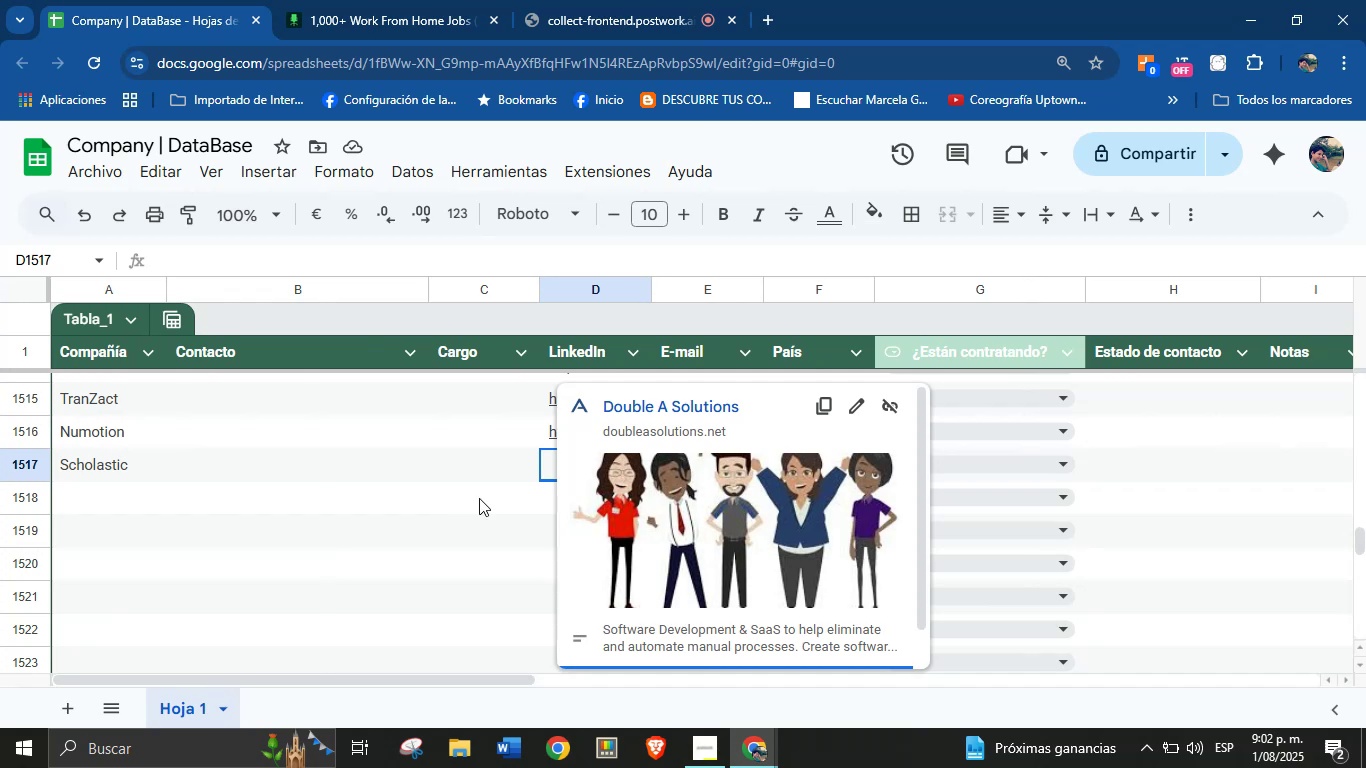 
key(Control+V)
 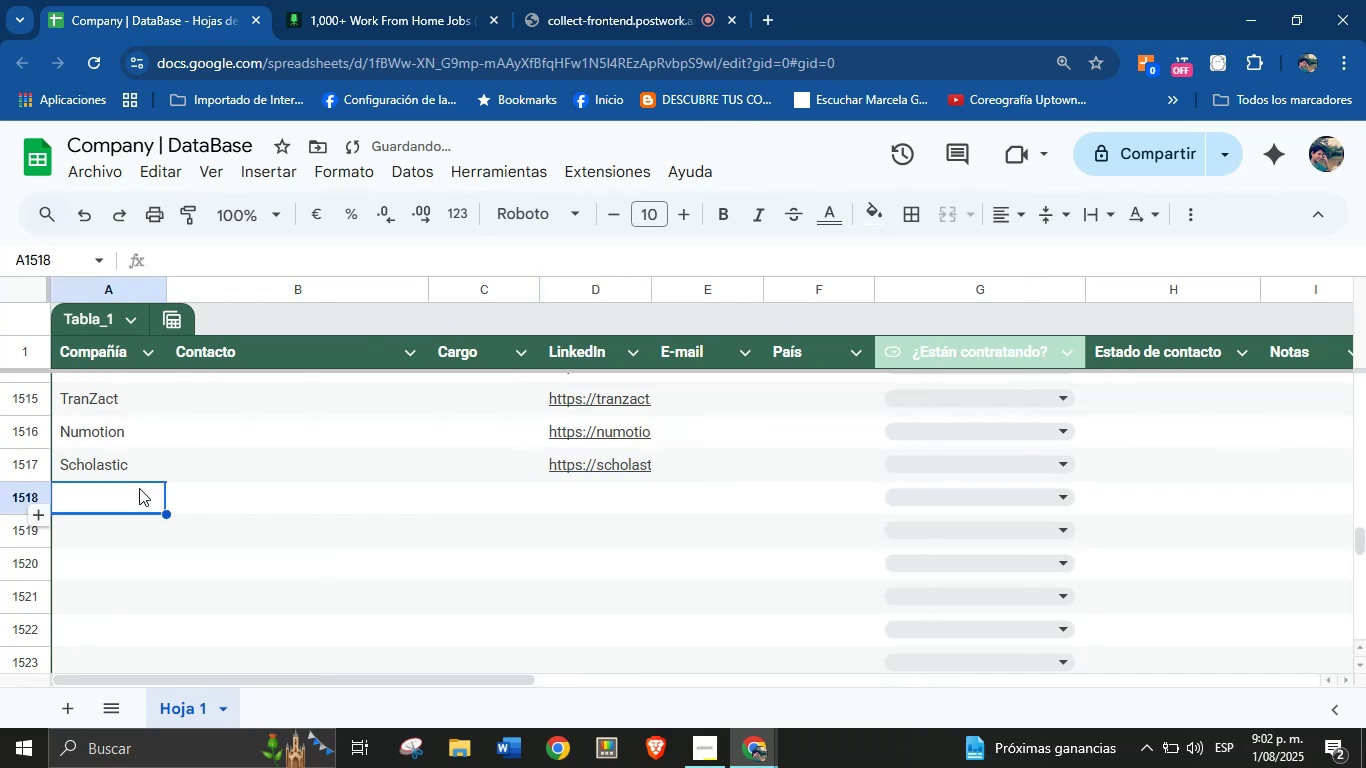 
left_click([400, 0])
 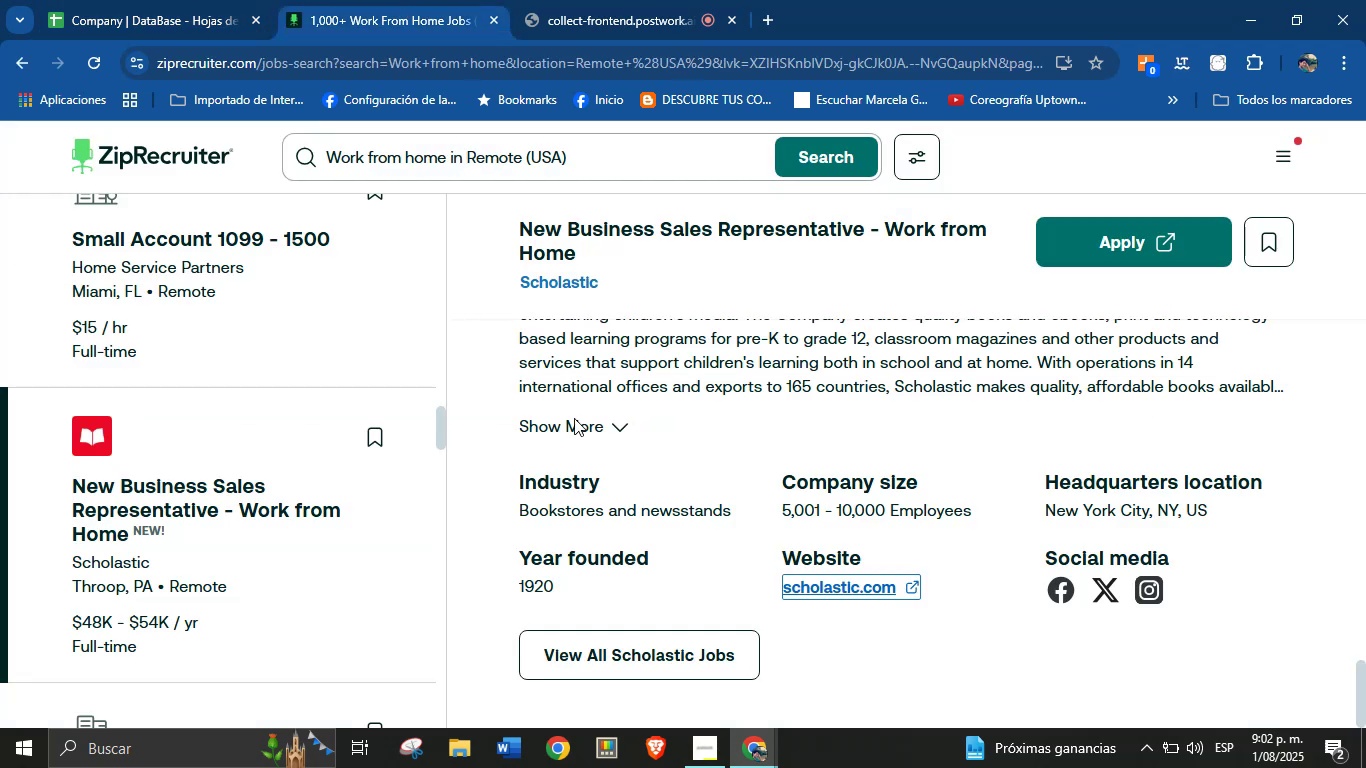 
scroll: coordinate [758, 467], scroll_direction: down, amount: 80.0
 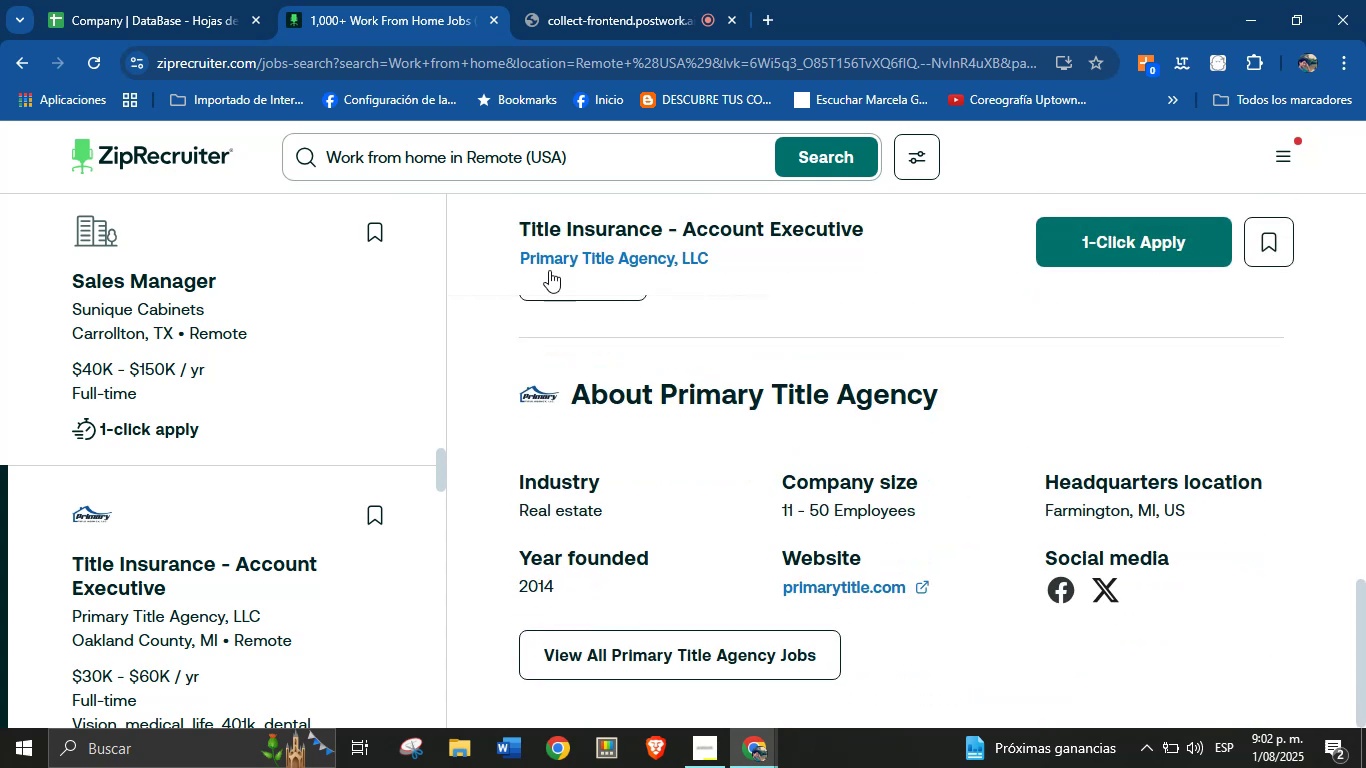 
left_click_drag(start_coordinate=[505, 252], to_coordinate=[722, 266])
 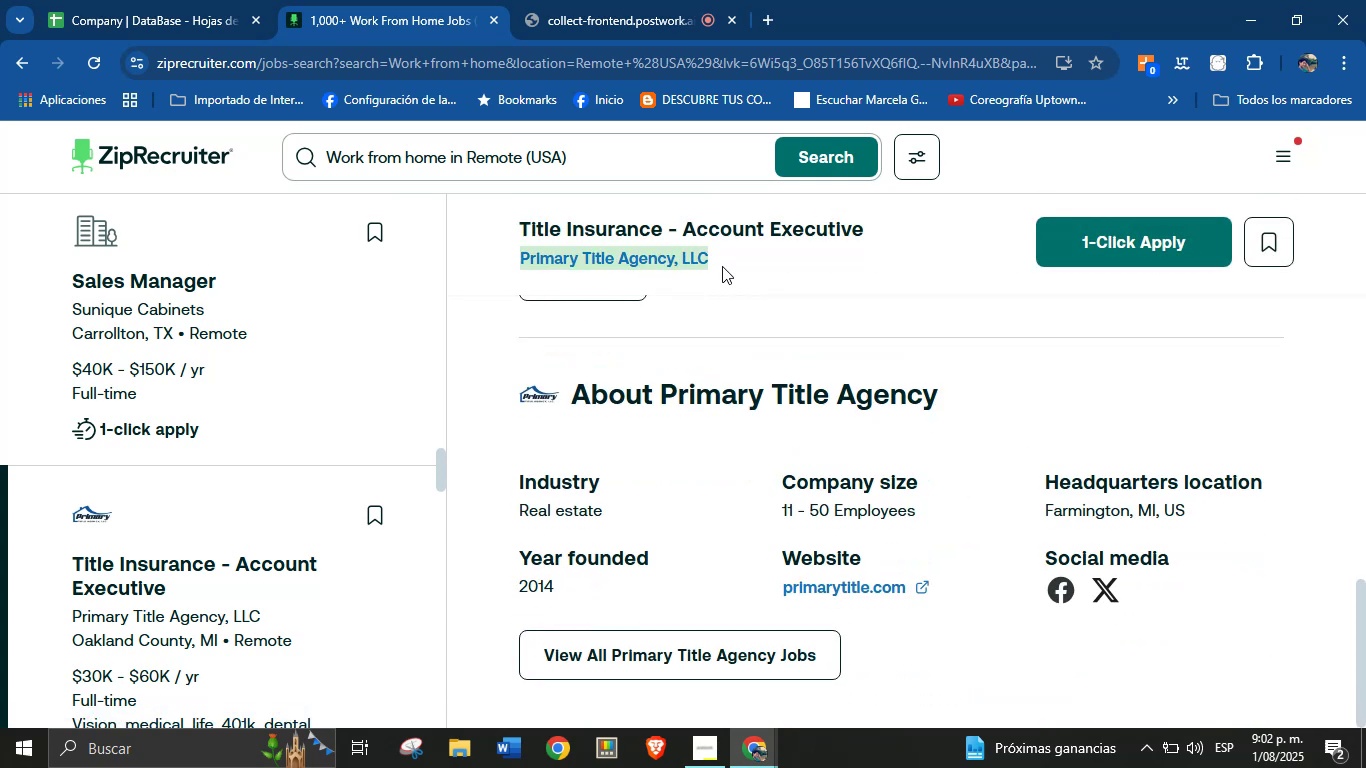 
key(Control+C)
 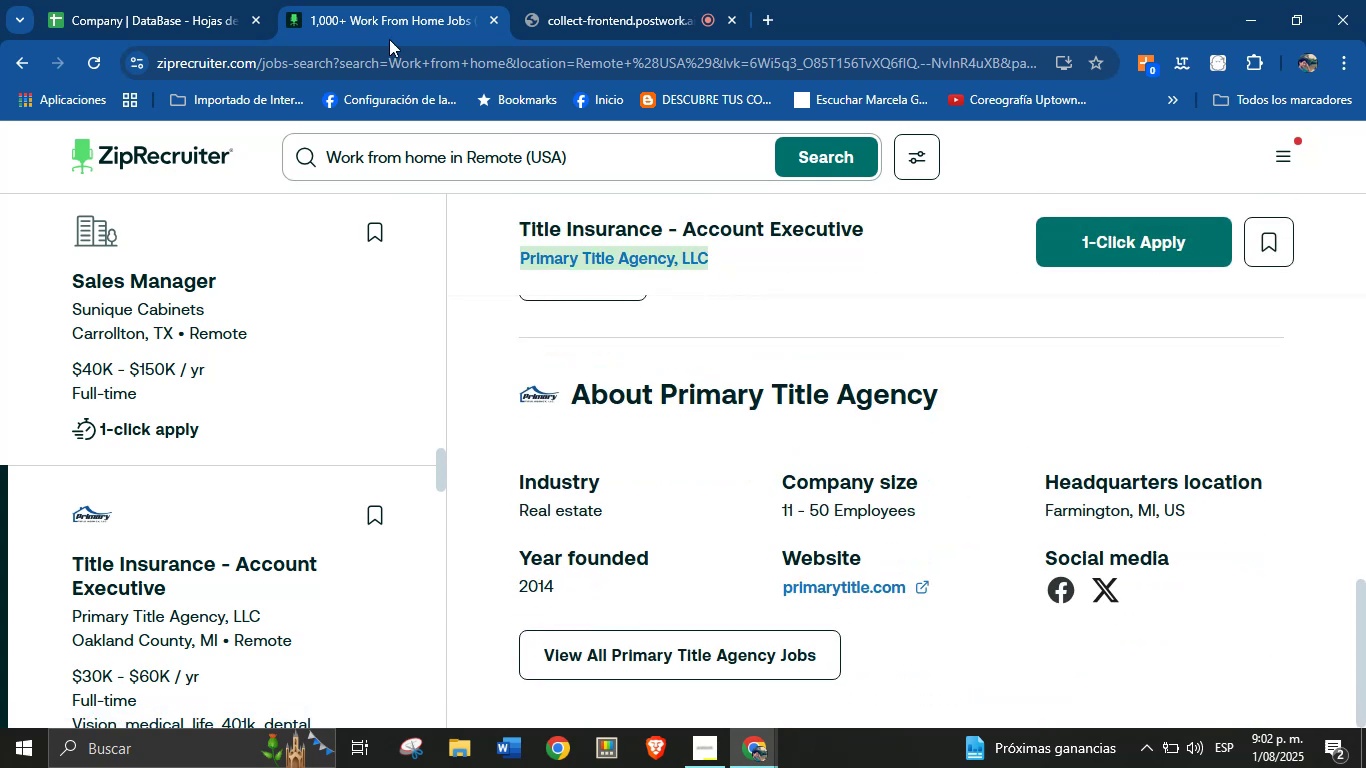 
left_click([204, 0])
 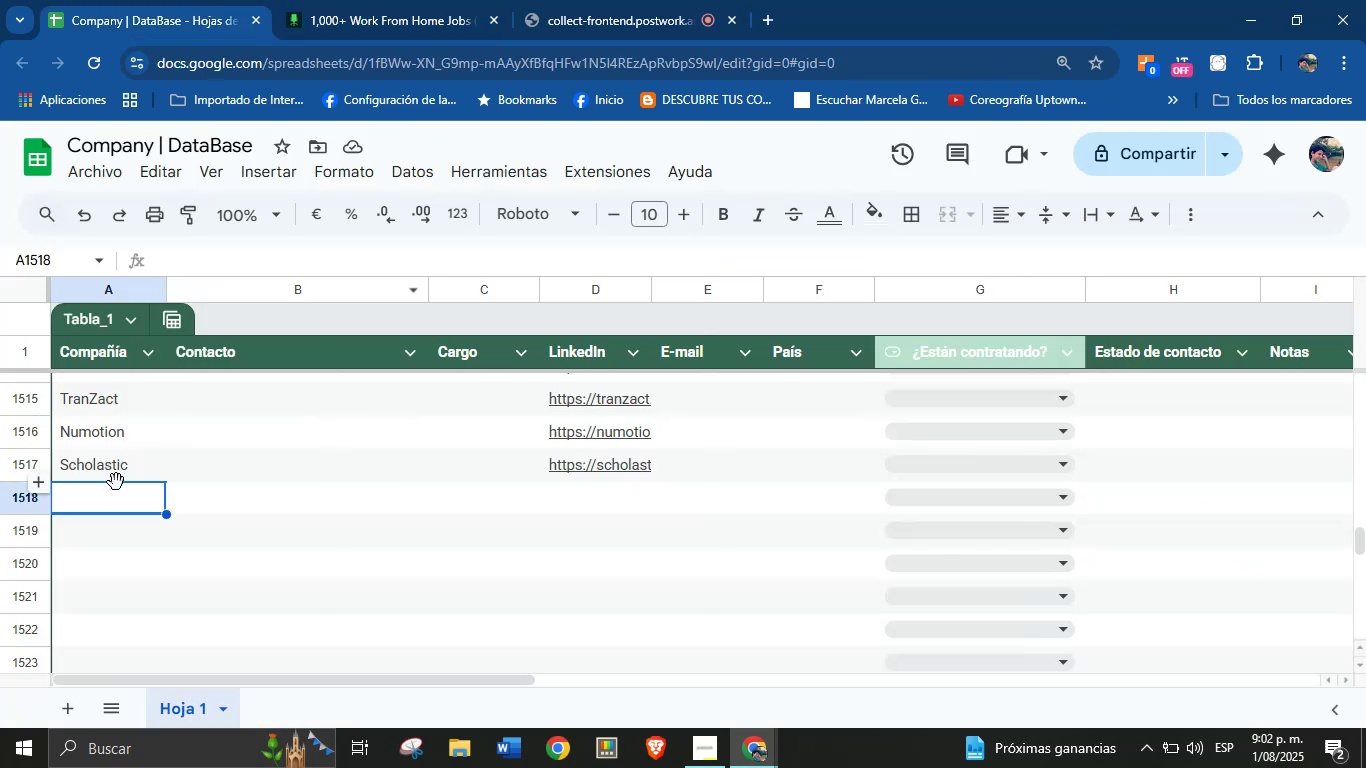 
left_click([116, 492])
 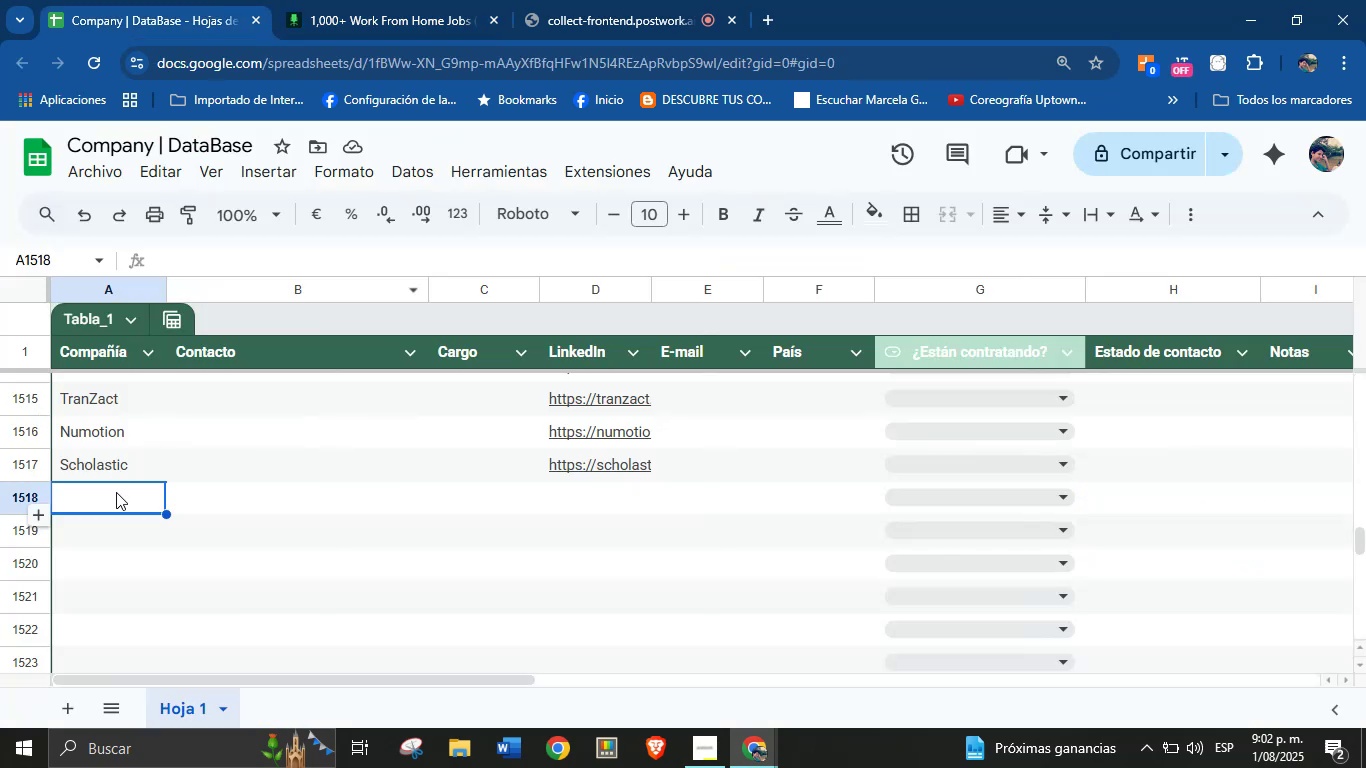 
key(Control+V)
 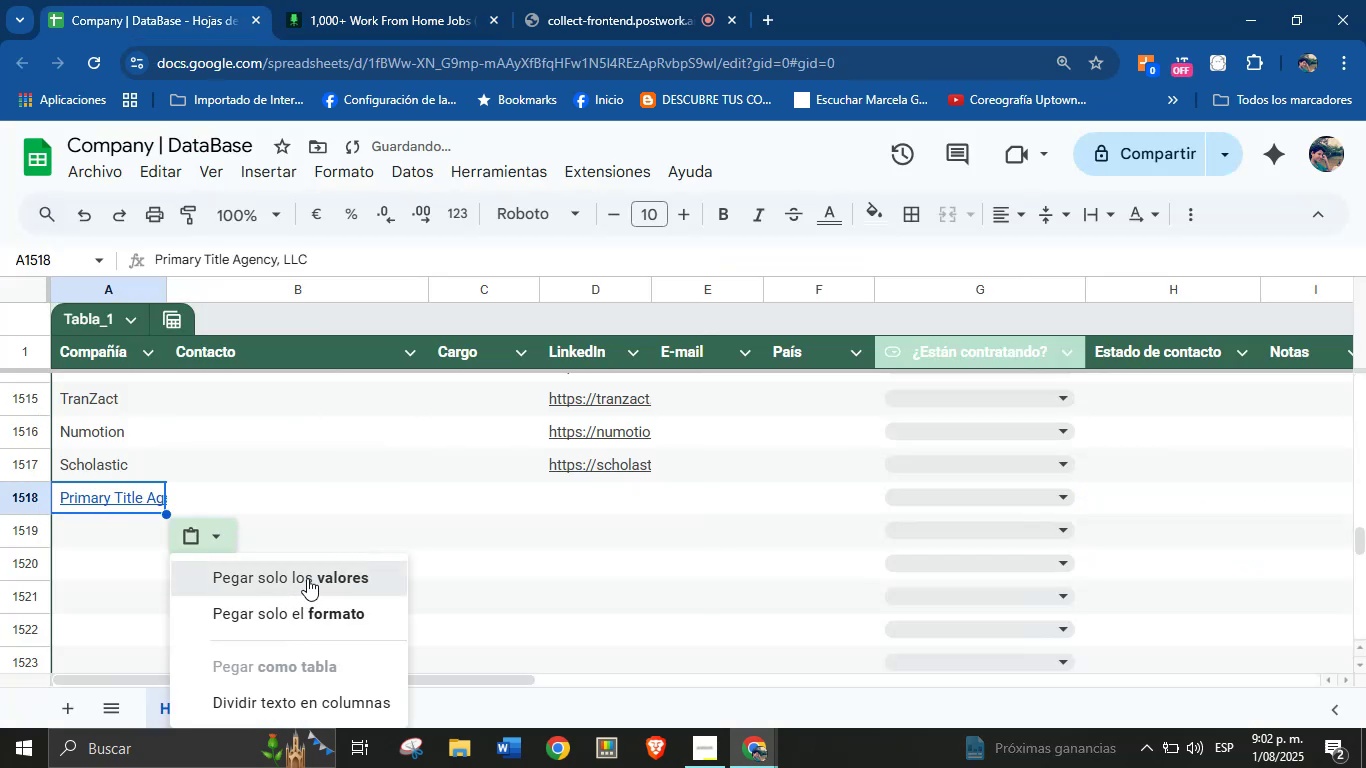 
left_click([376, 0])
 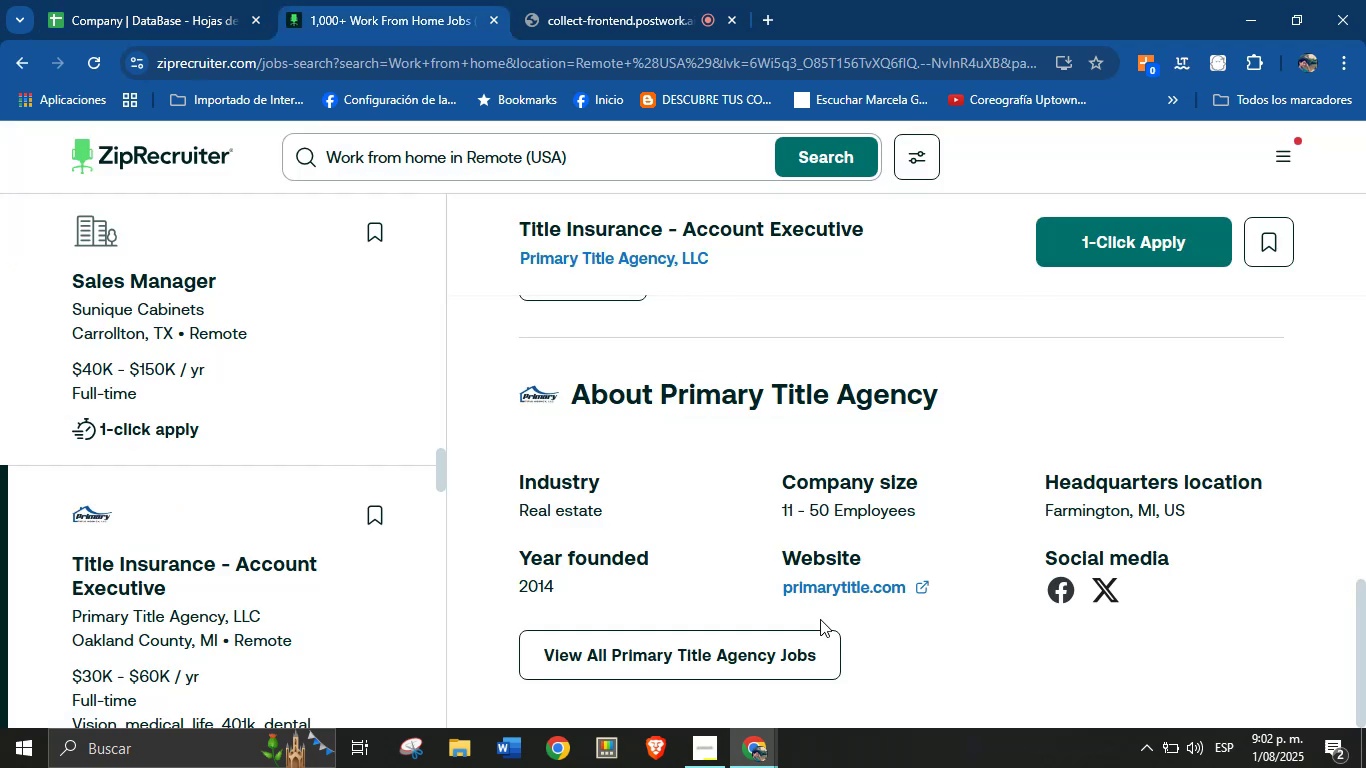 
right_click([832, 589])
 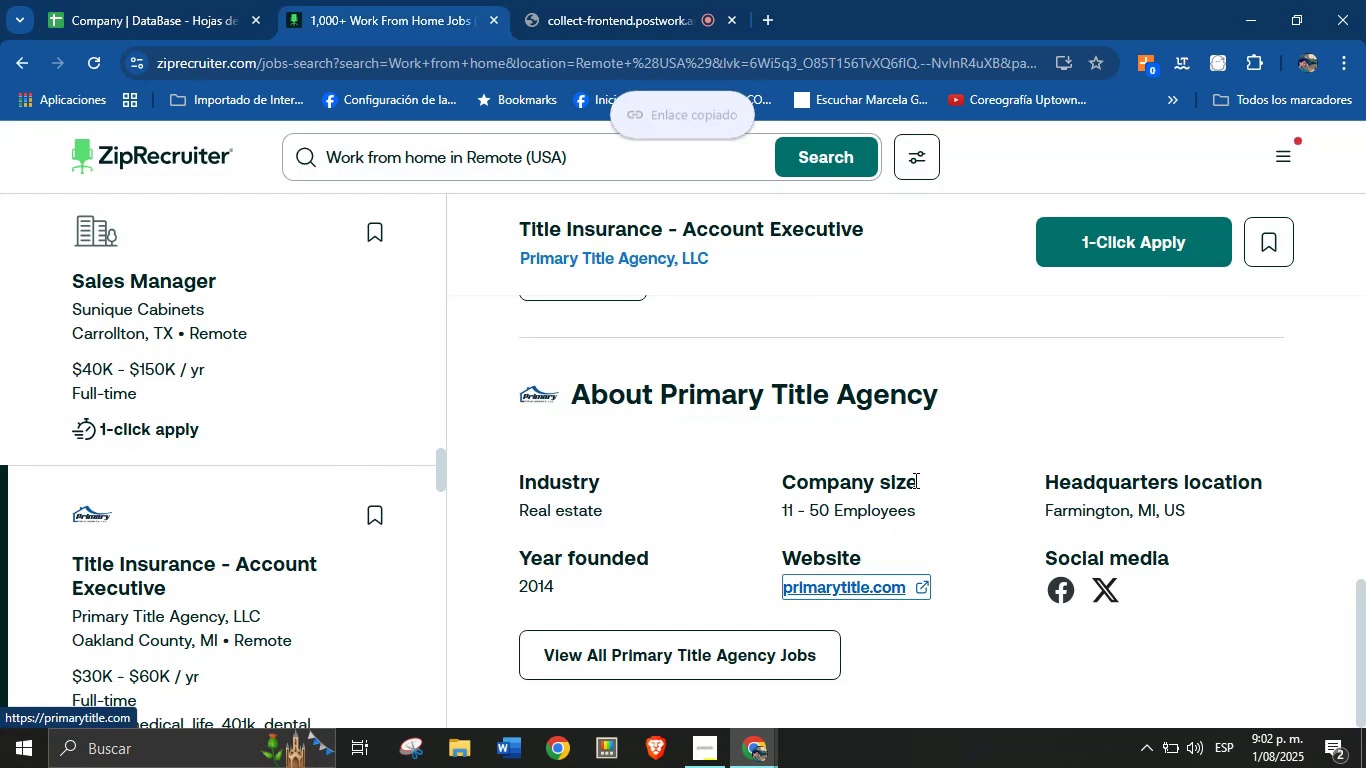 
left_click([229, 0])
 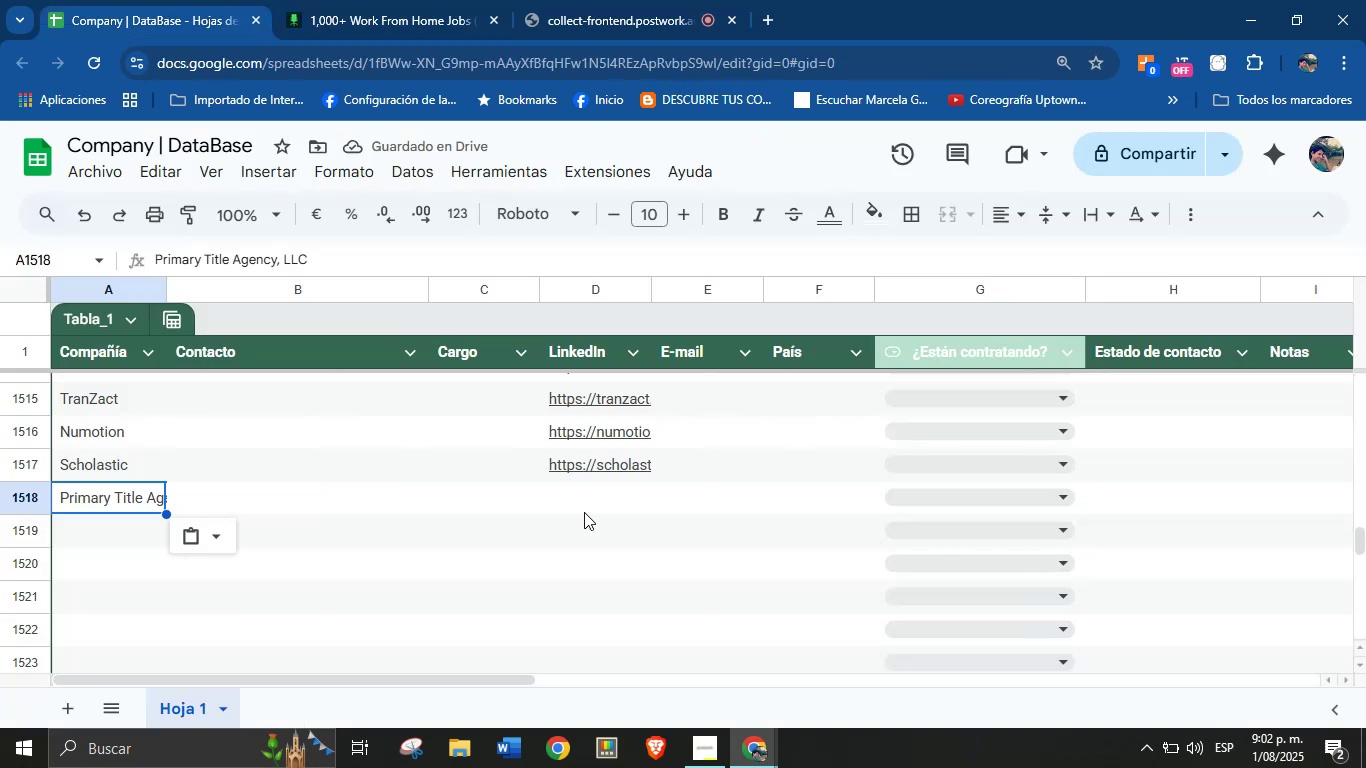 
key(Control+V)
 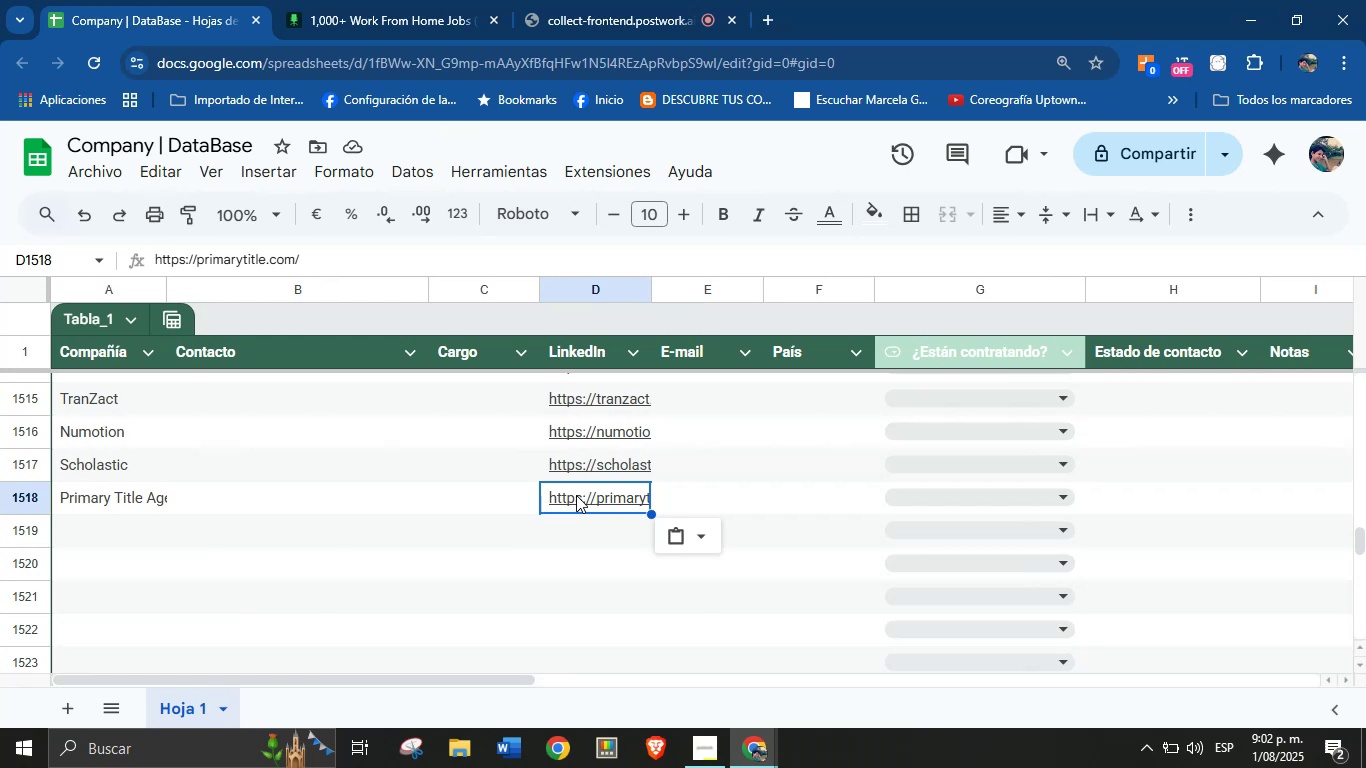 
wait(11.15)
 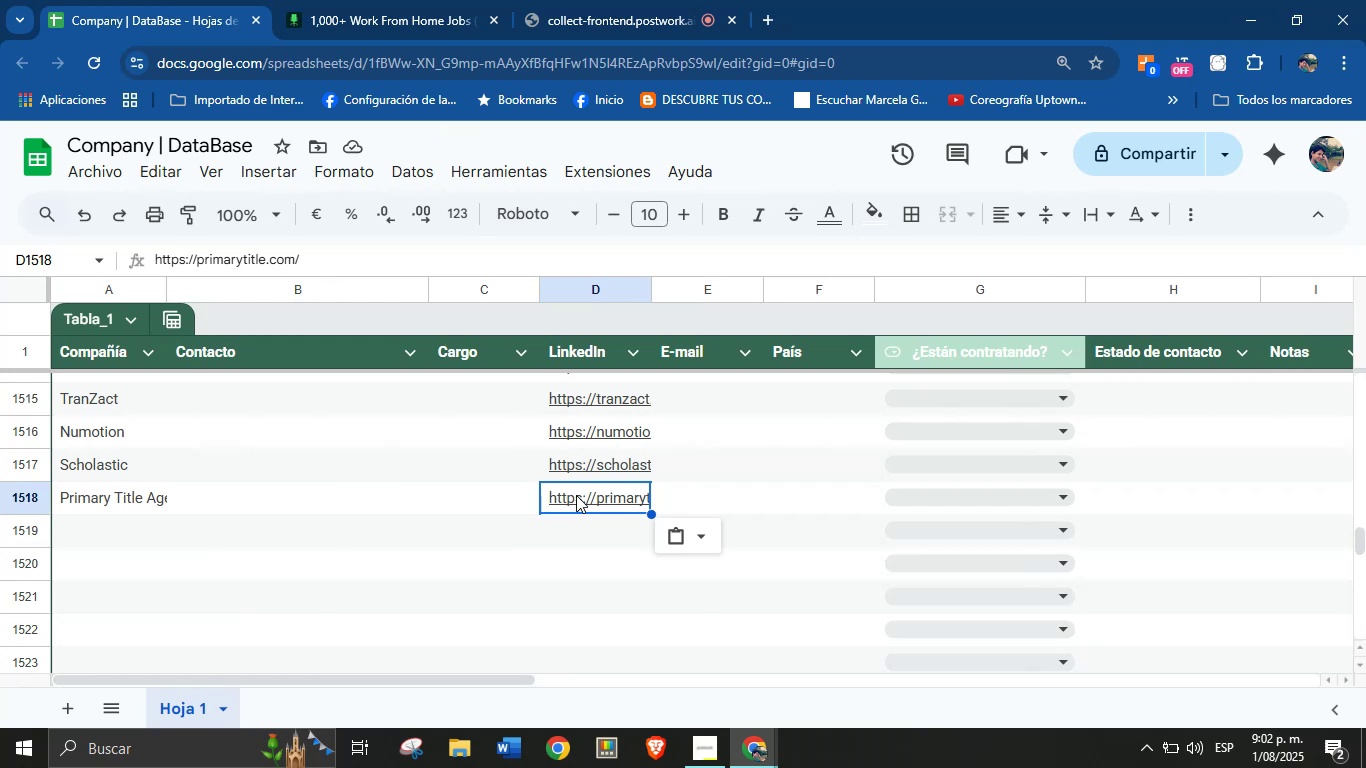 
left_click([163, 535])
 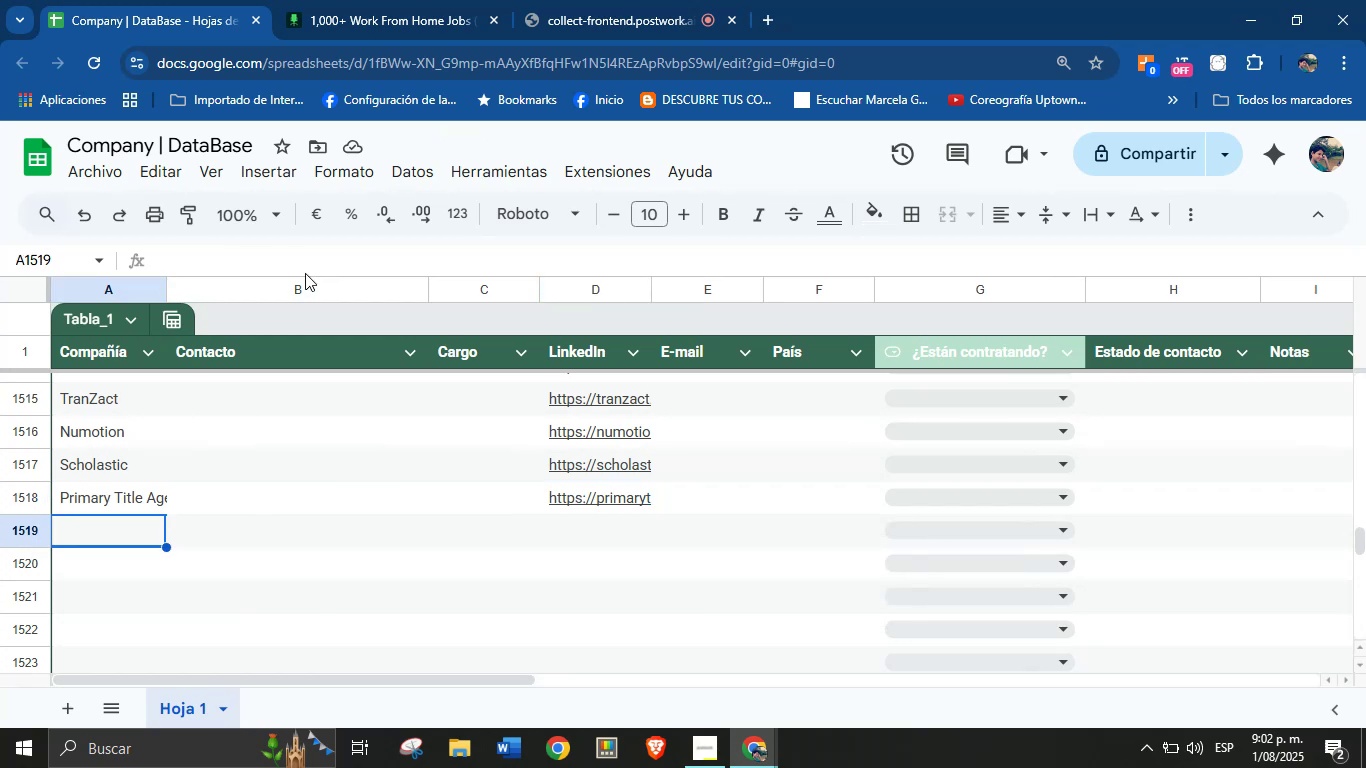 
left_click([467, 0])
 